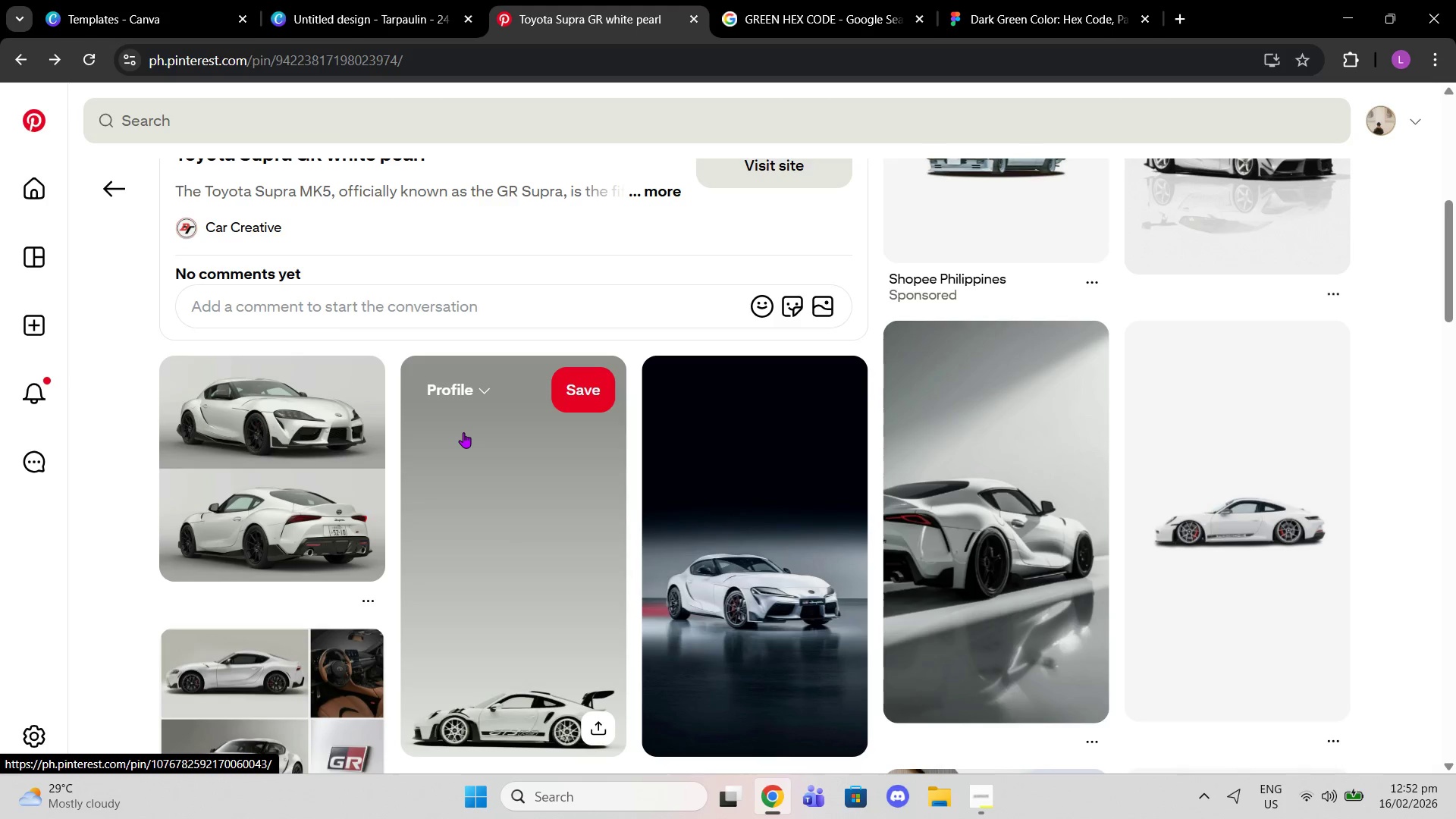 
scroll: coordinate [613, 447], scroll_direction: up, amount: 6.0
 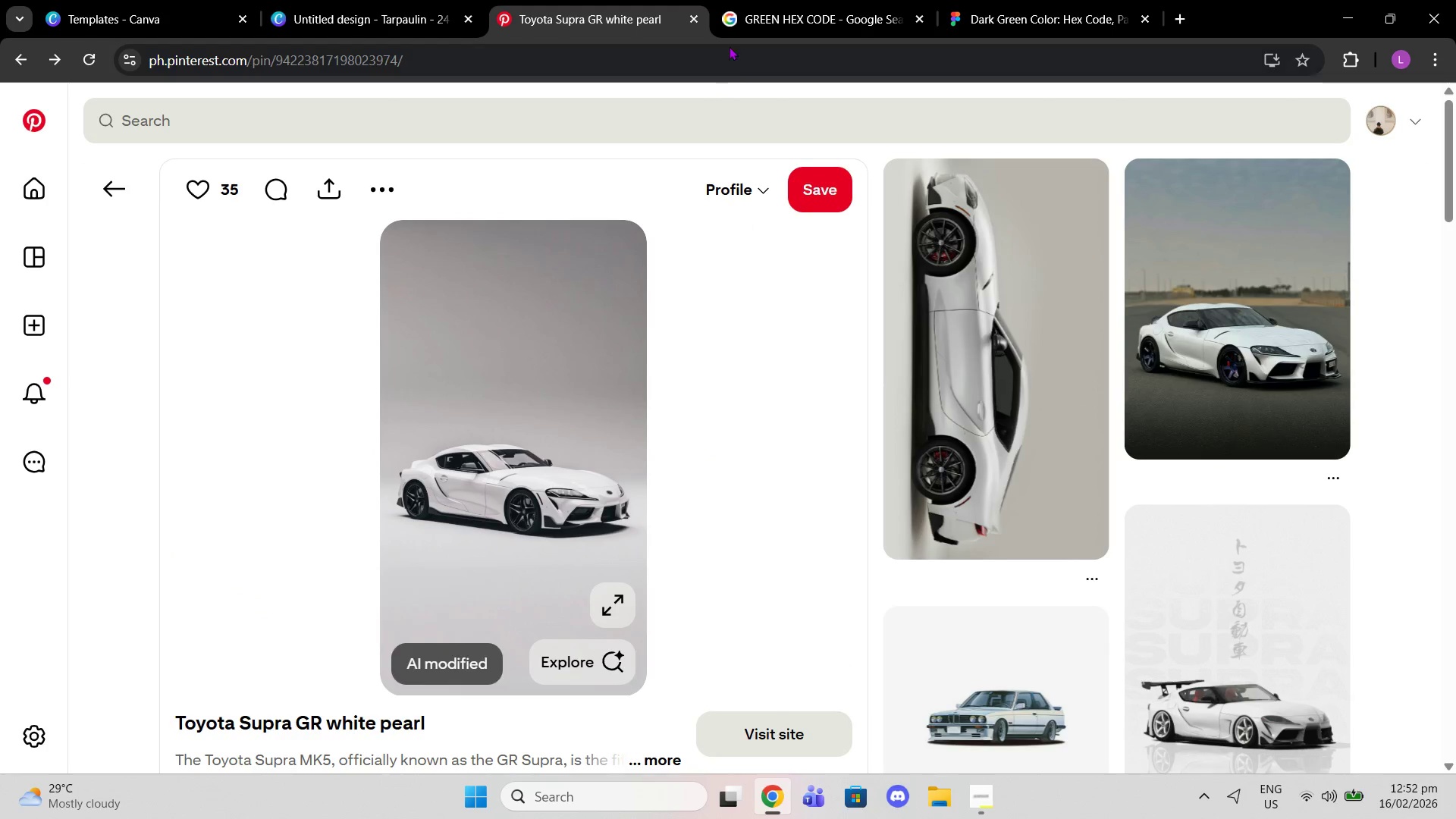 
left_click([742, 16])
 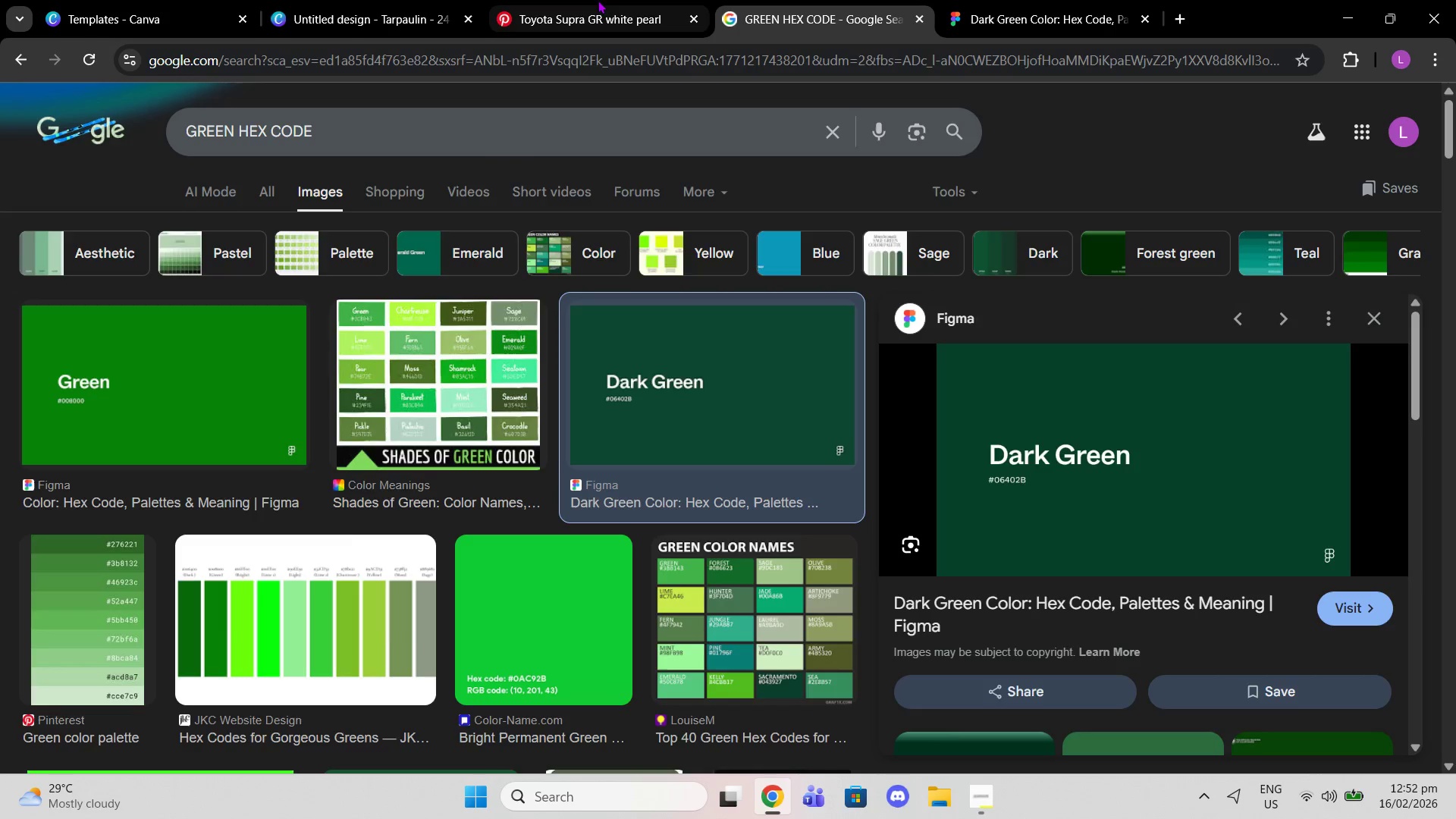 
left_click([579, 0])
 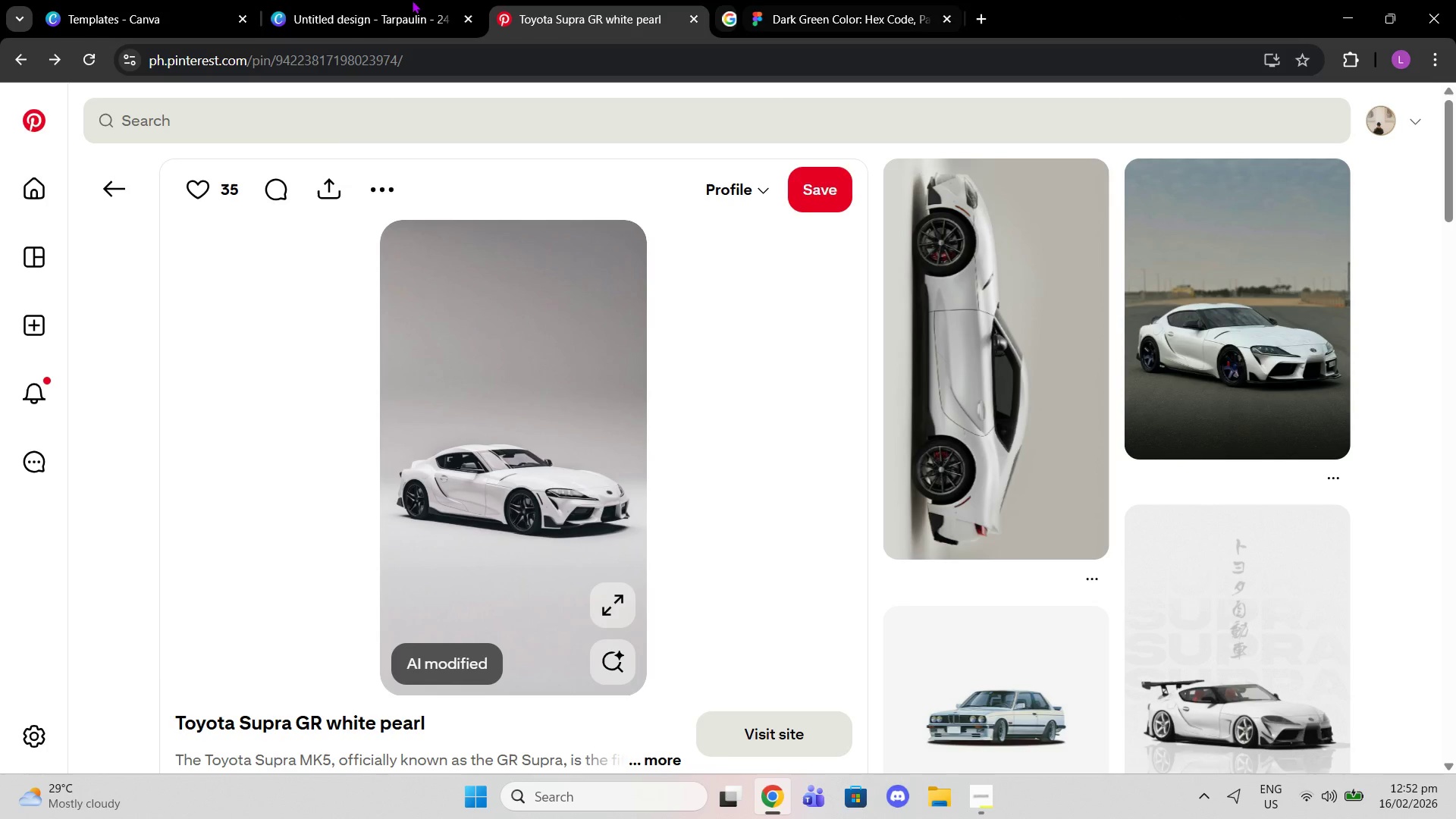 
double_click([380, 0])
 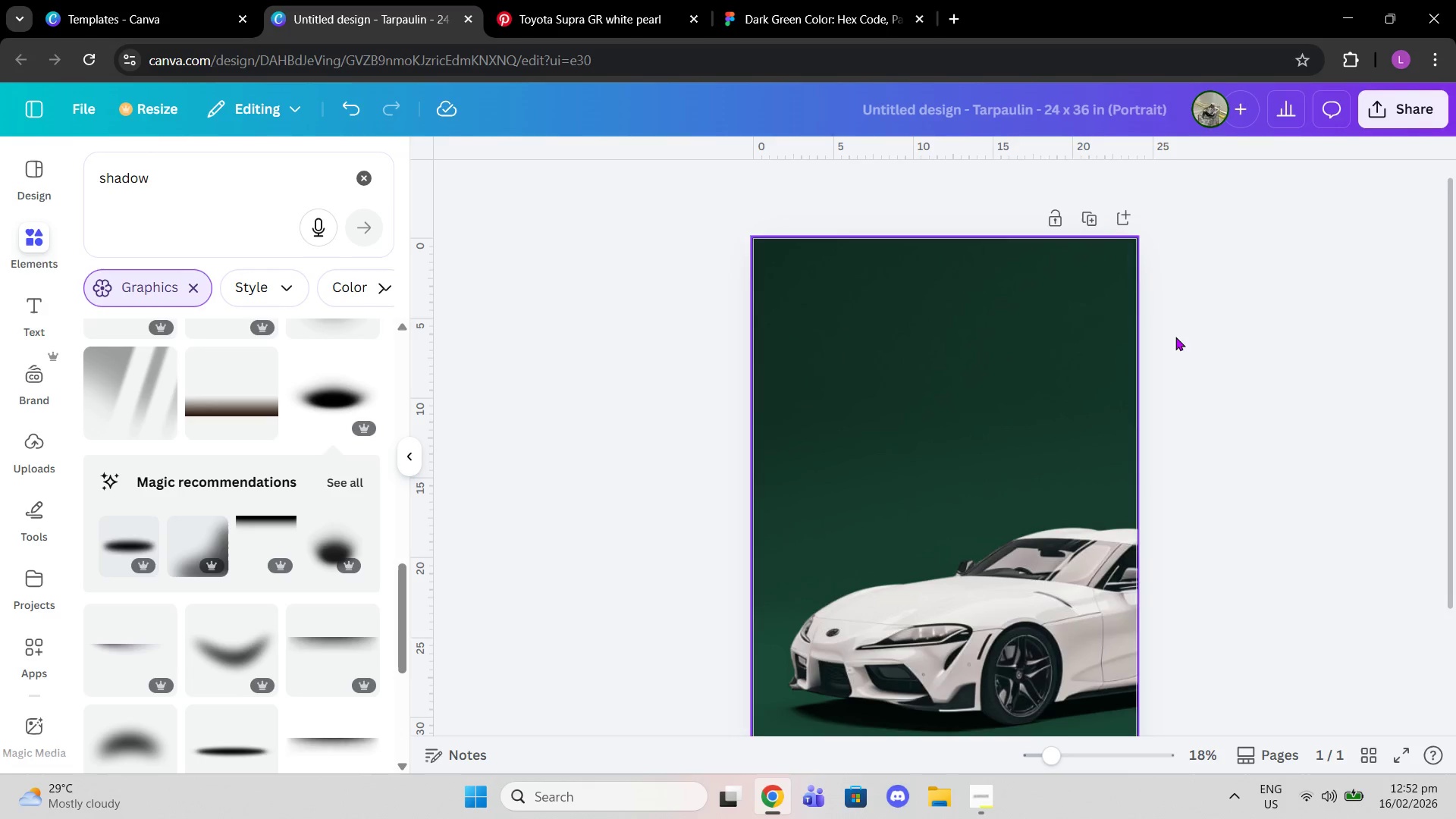 
left_click([1197, 346])
 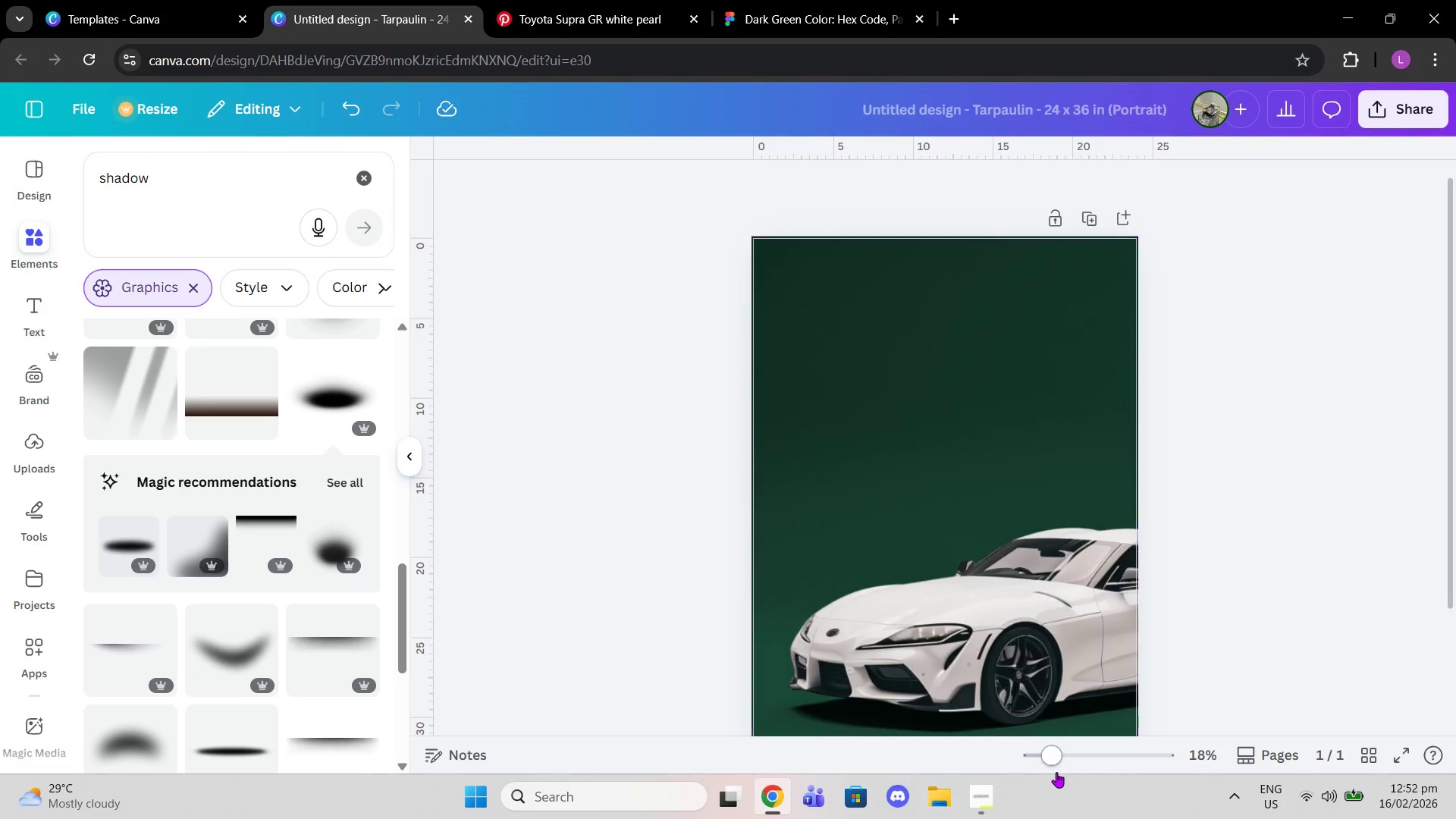 
left_click_drag(start_coordinate=[1050, 766], to_coordinate=[1046, 765])
 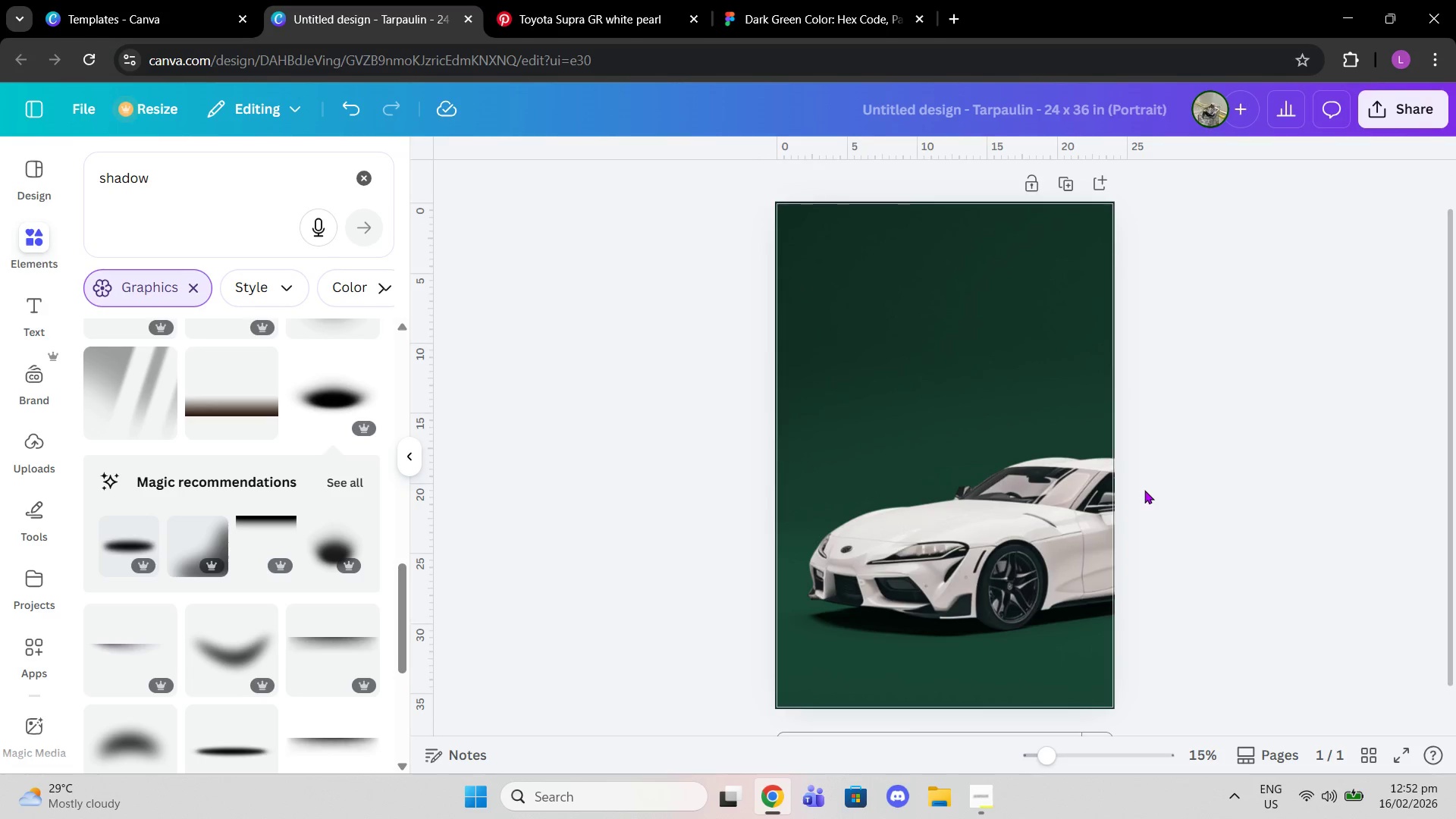 
left_click([892, 424])
 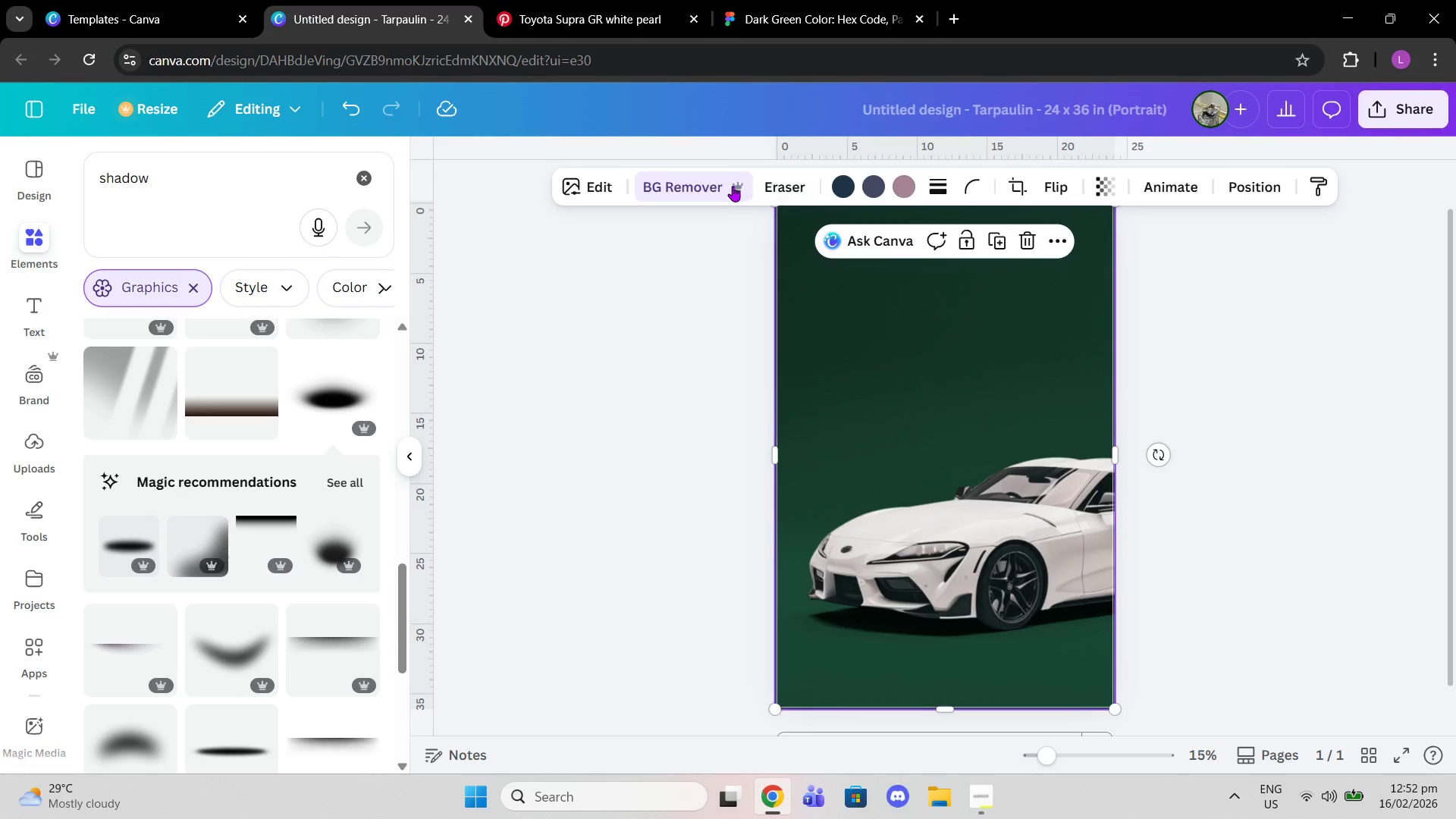 
left_click([582, 185])
 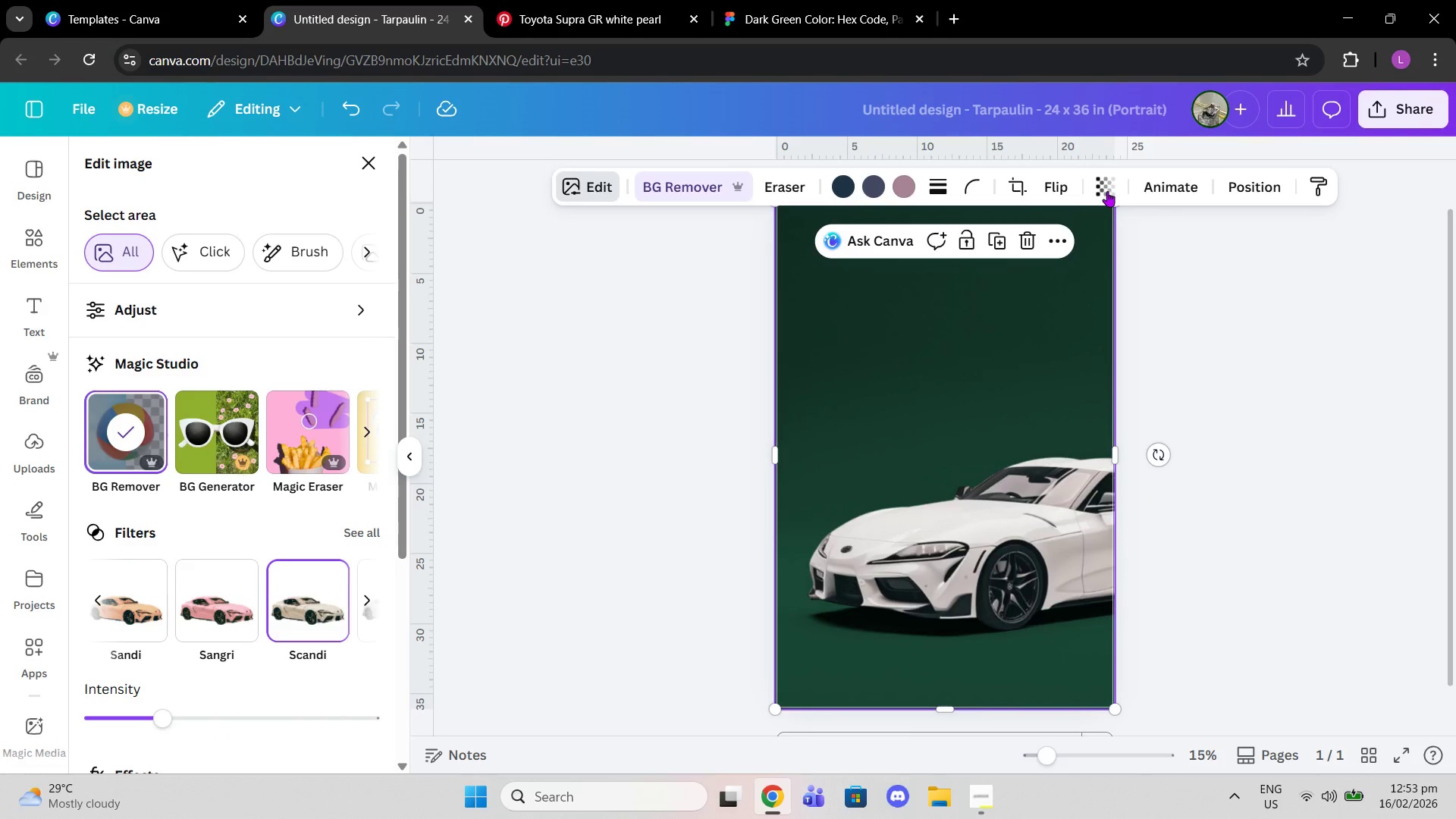 
left_click([1272, 189])
 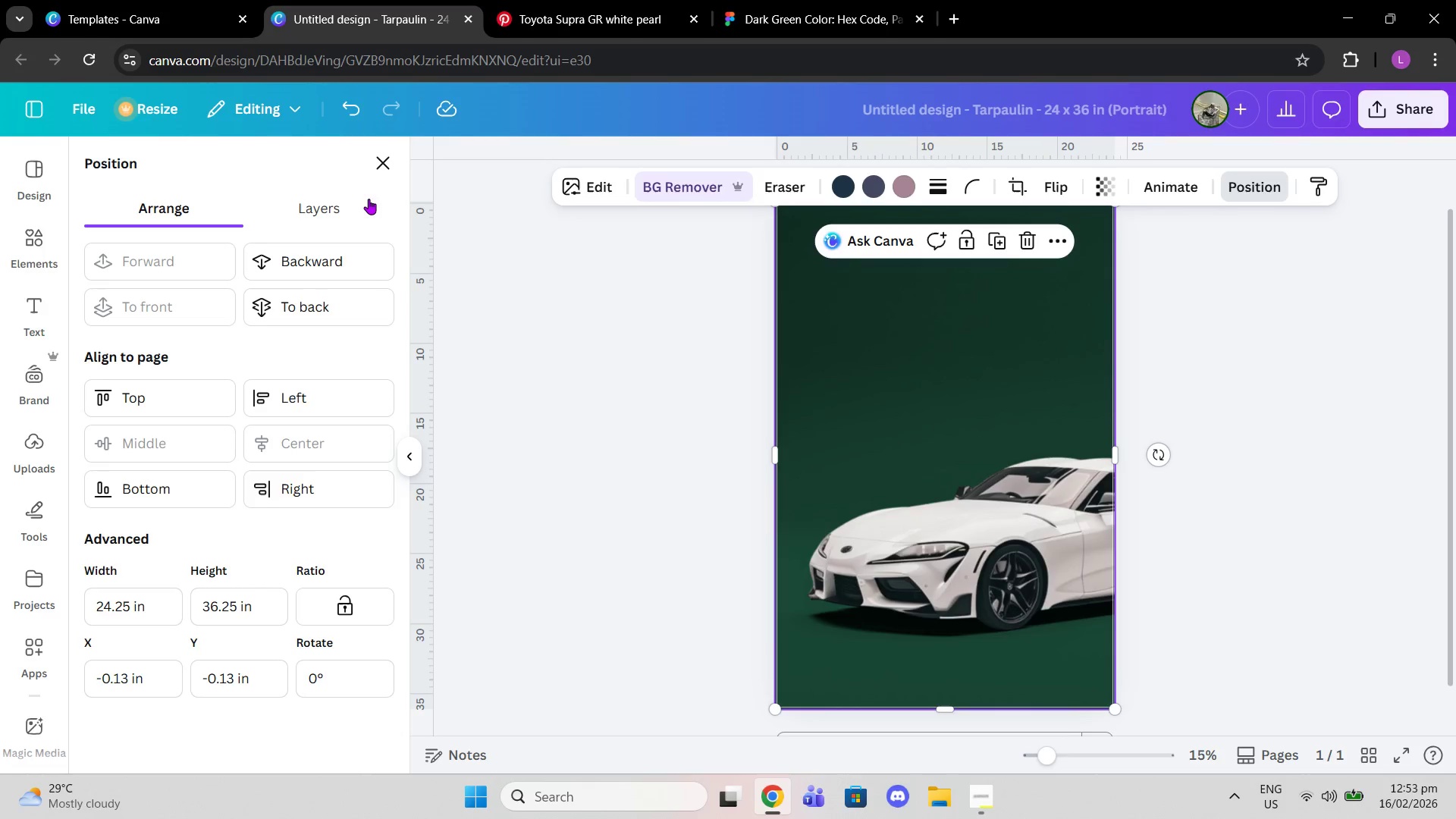 
left_click([347, 206])
 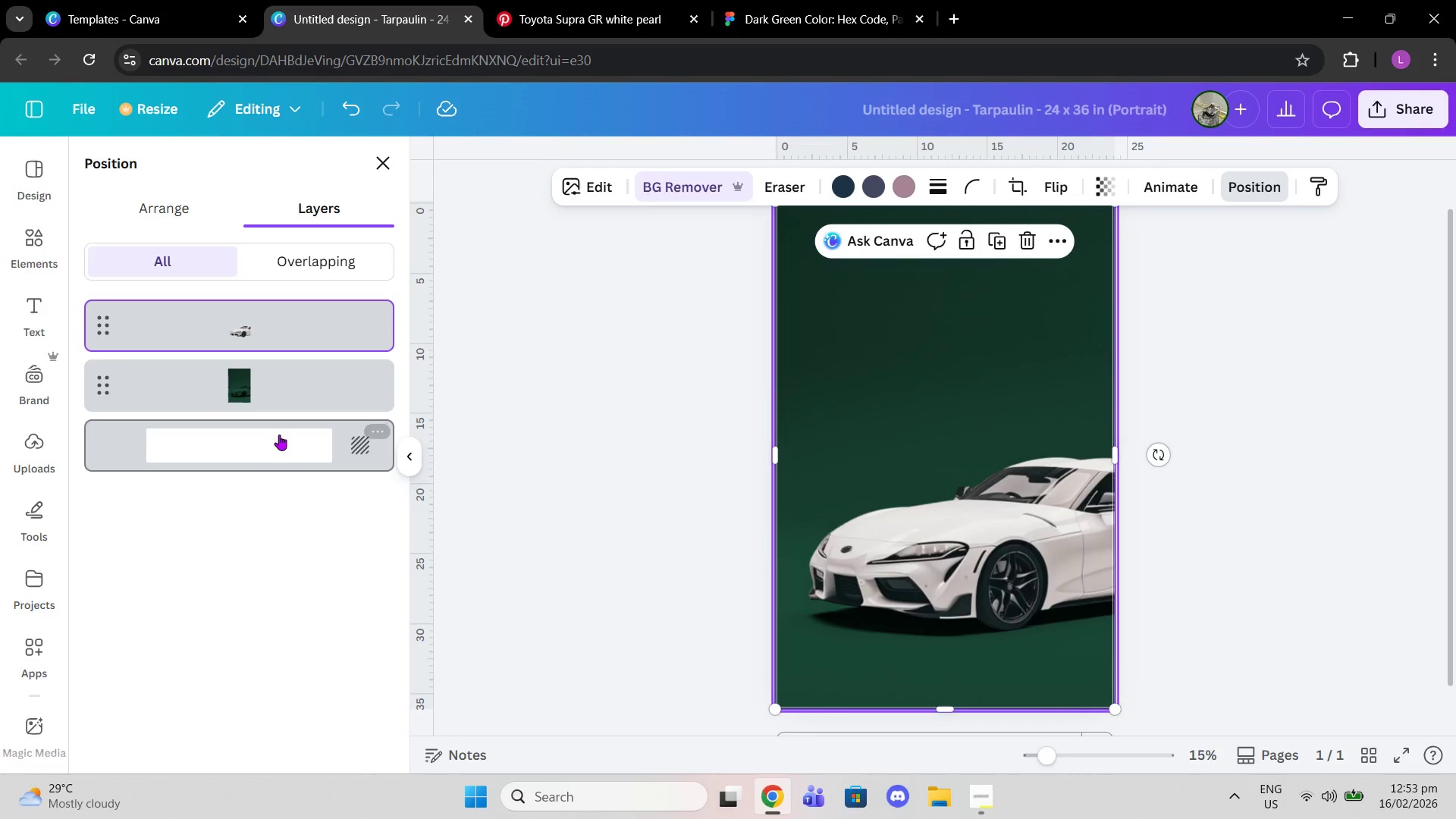 
left_click([253, 394])
 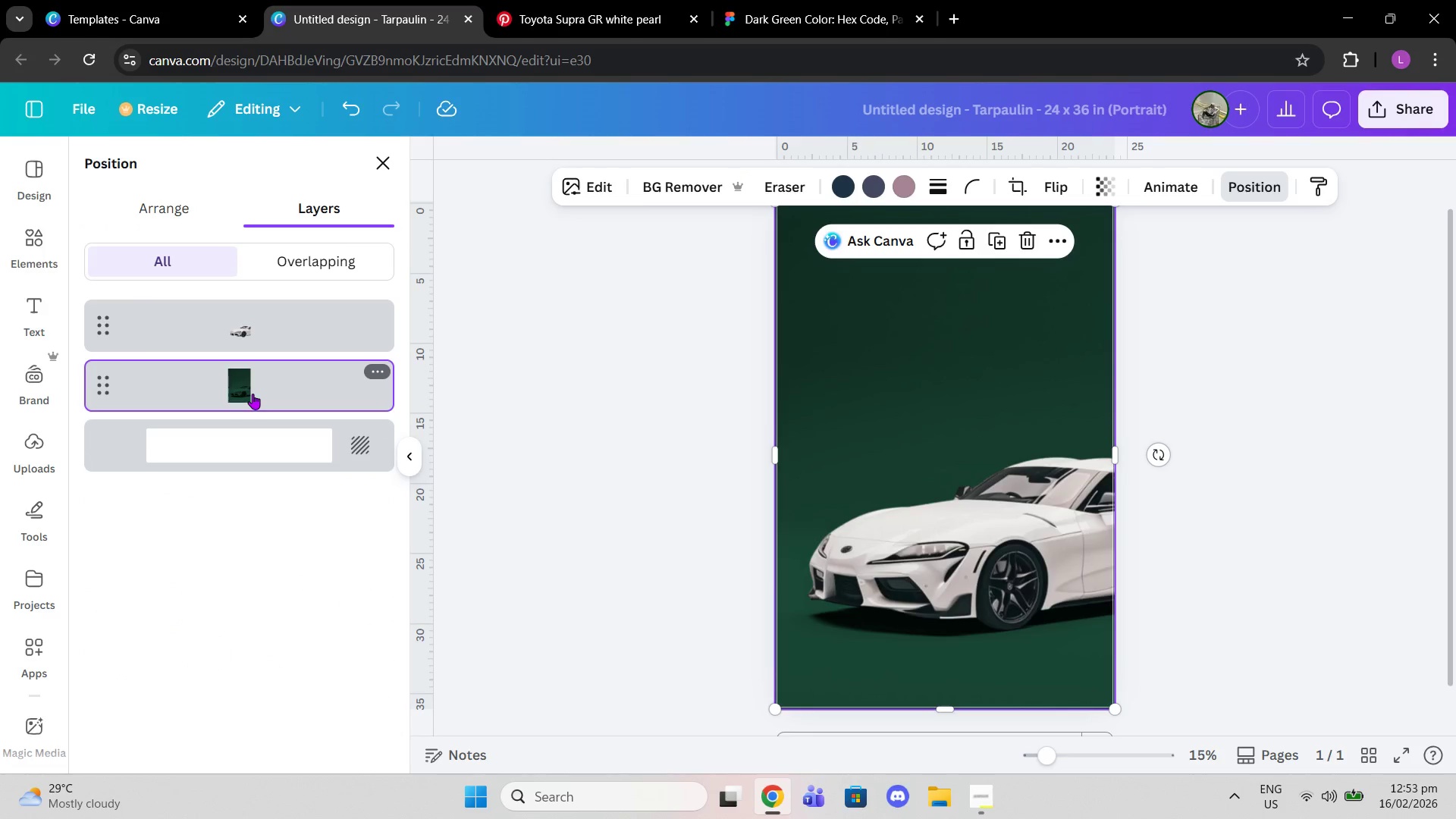 
left_click([253, 394])
 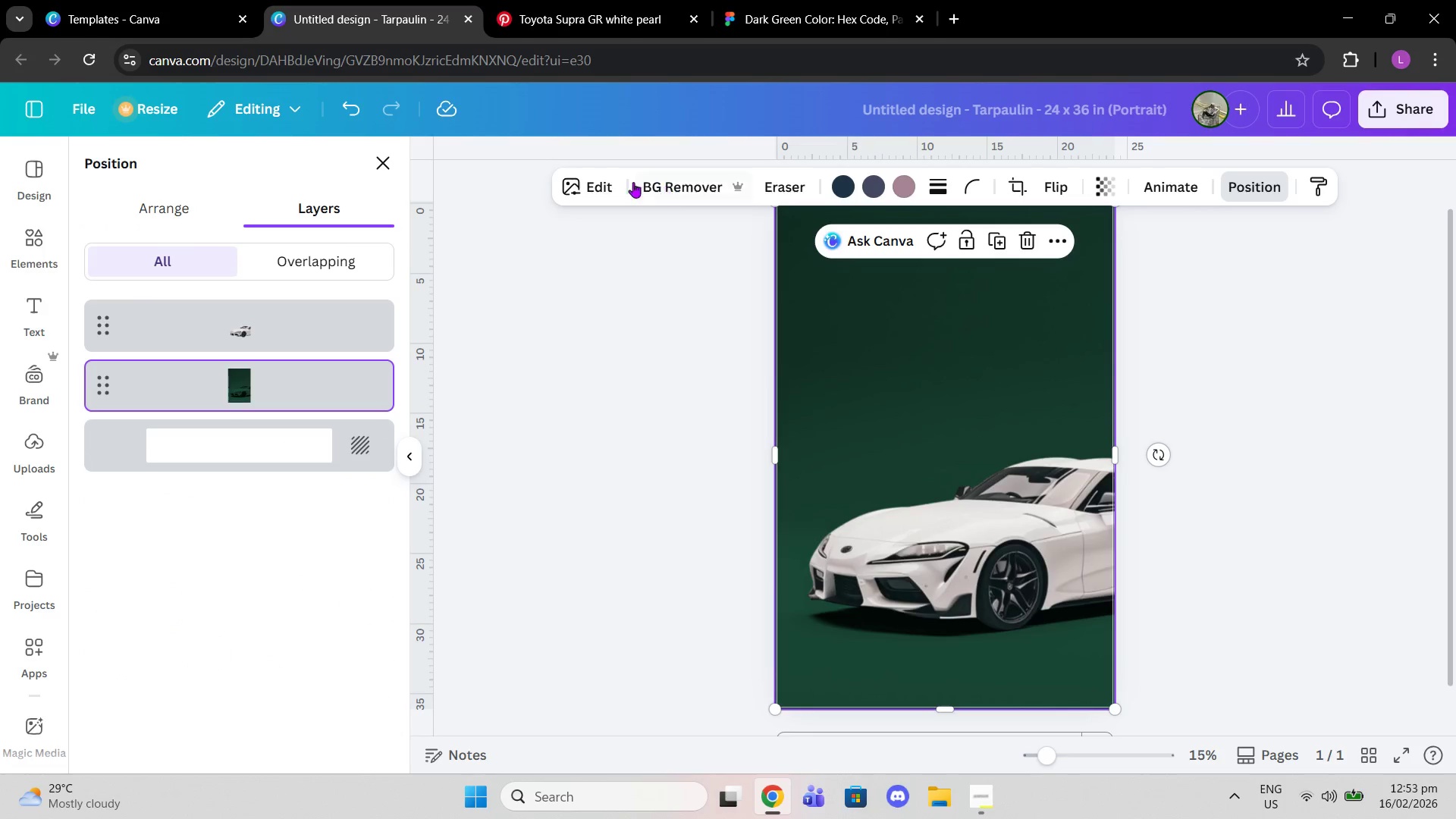 
left_click([598, 182])
 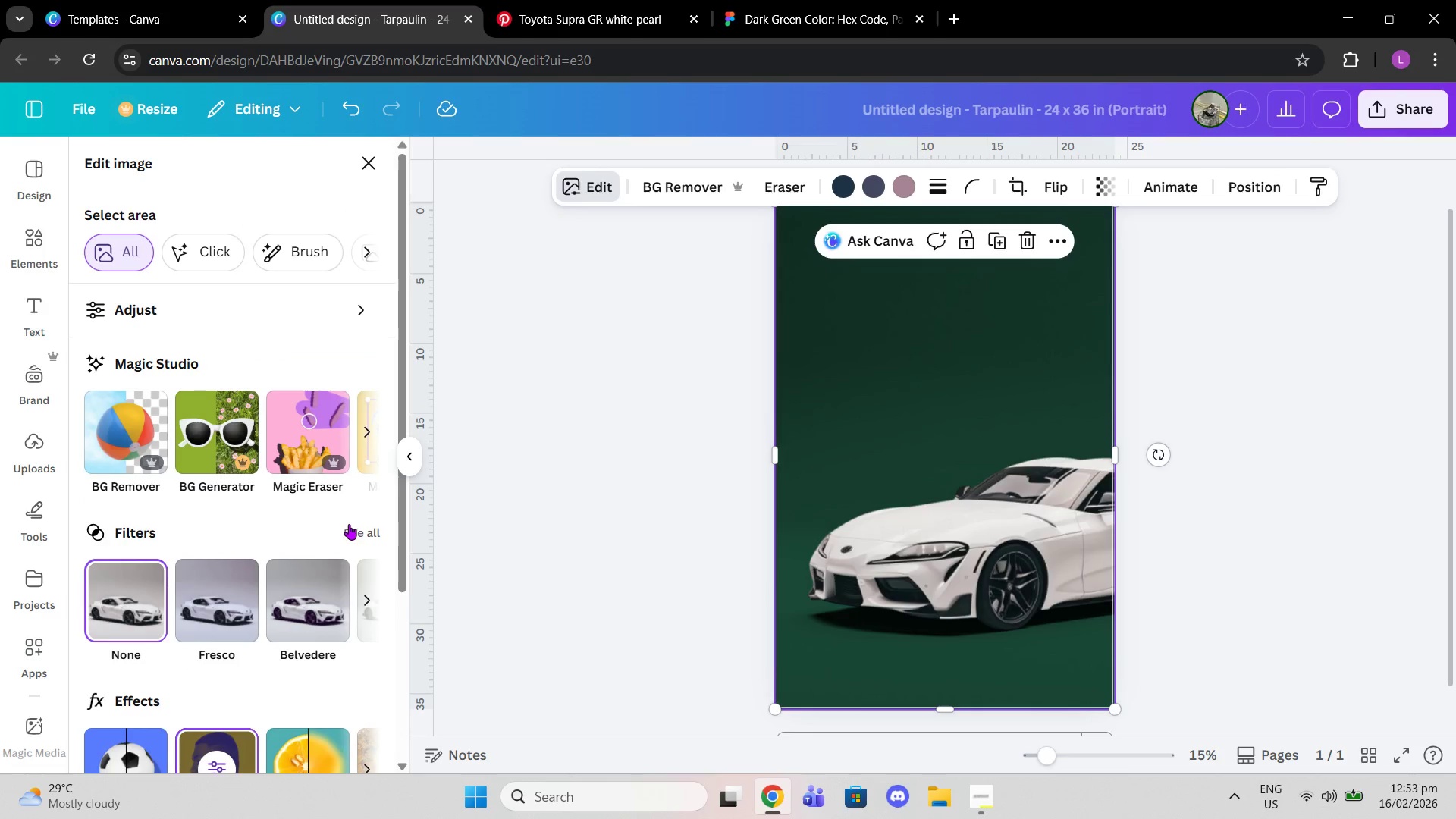 
scroll: coordinate [327, 629], scroll_direction: down, amount: 3.0
 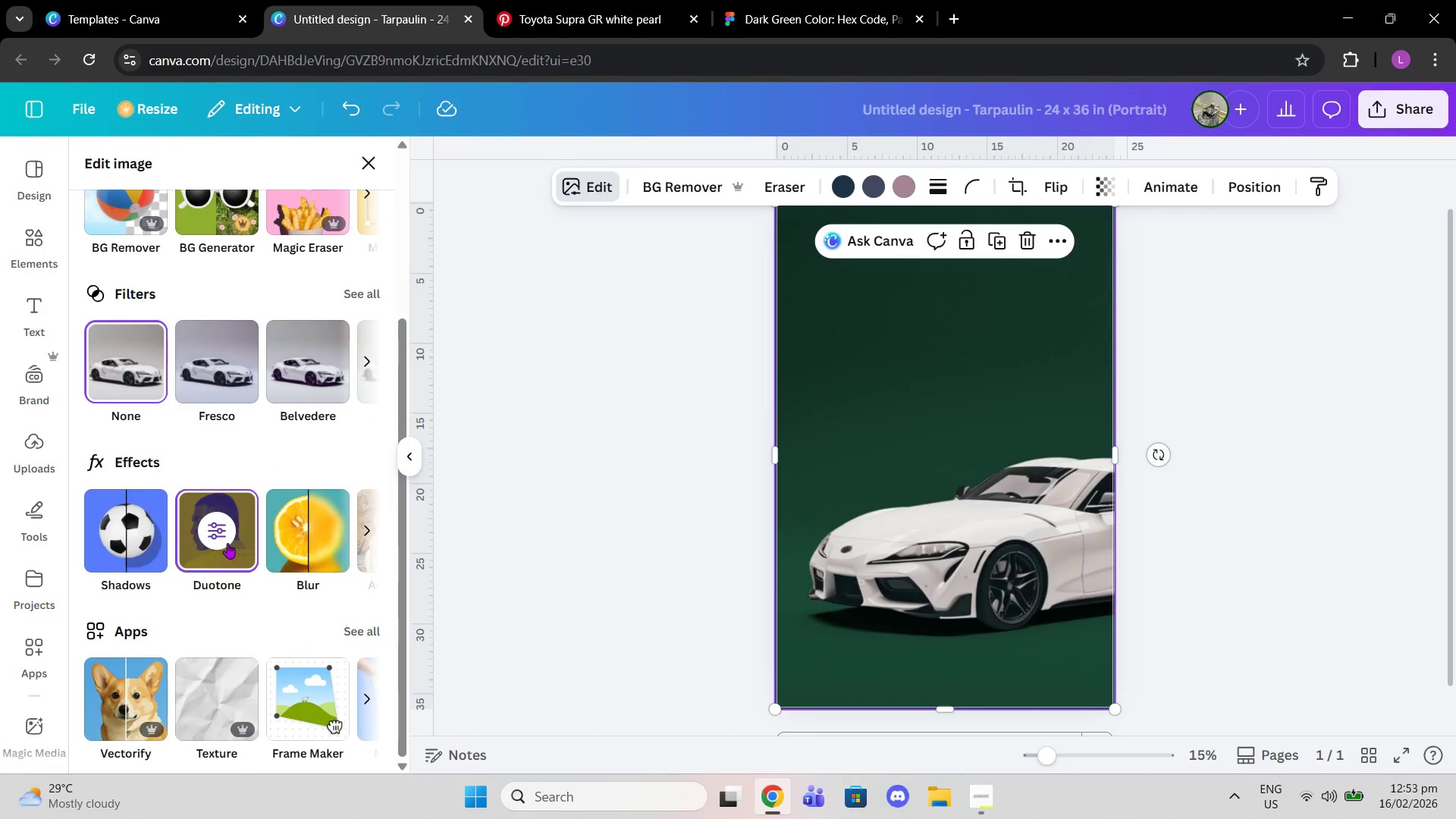 
left_click([228, 543])
 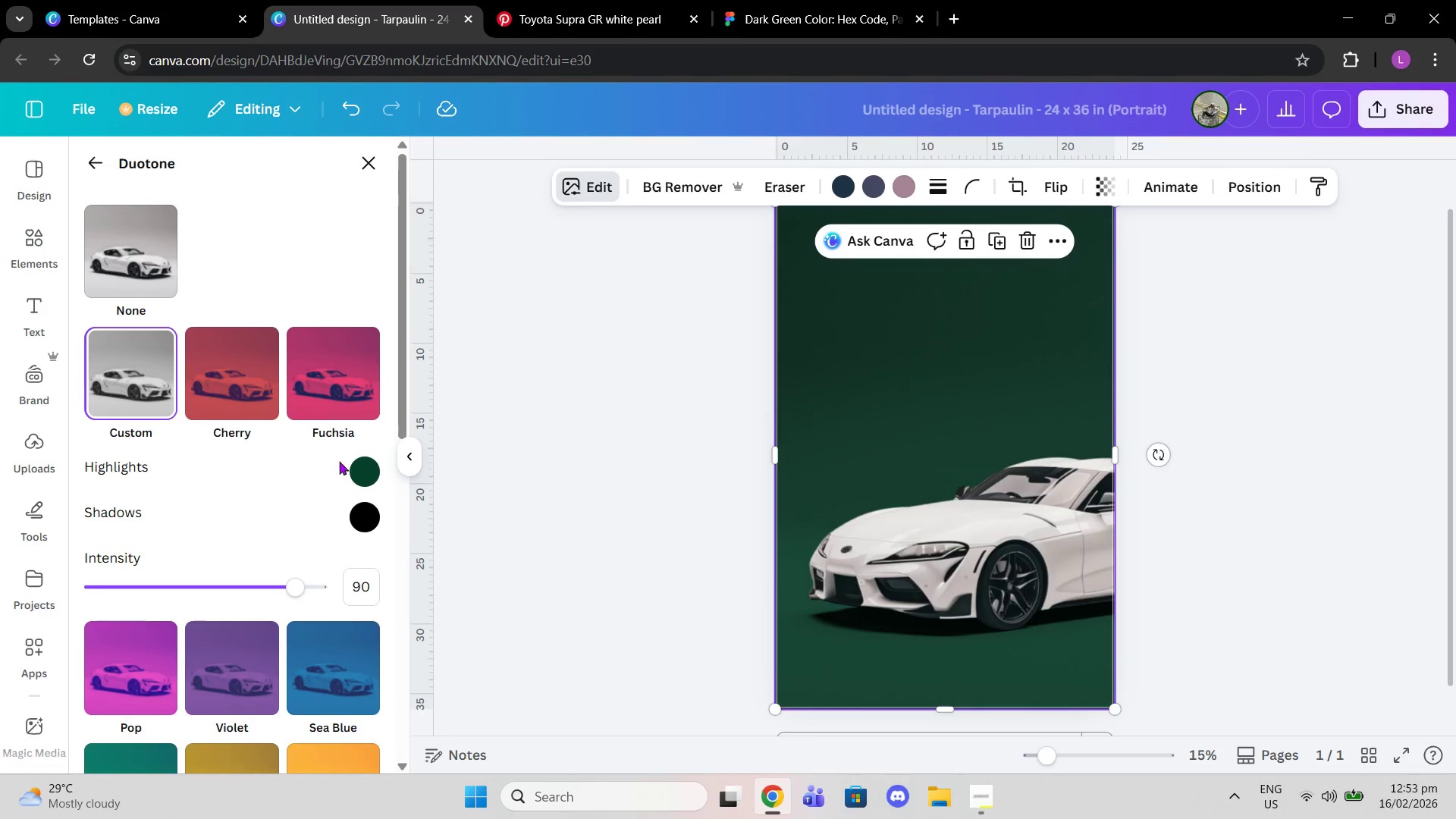 
left_click([369, 469])
 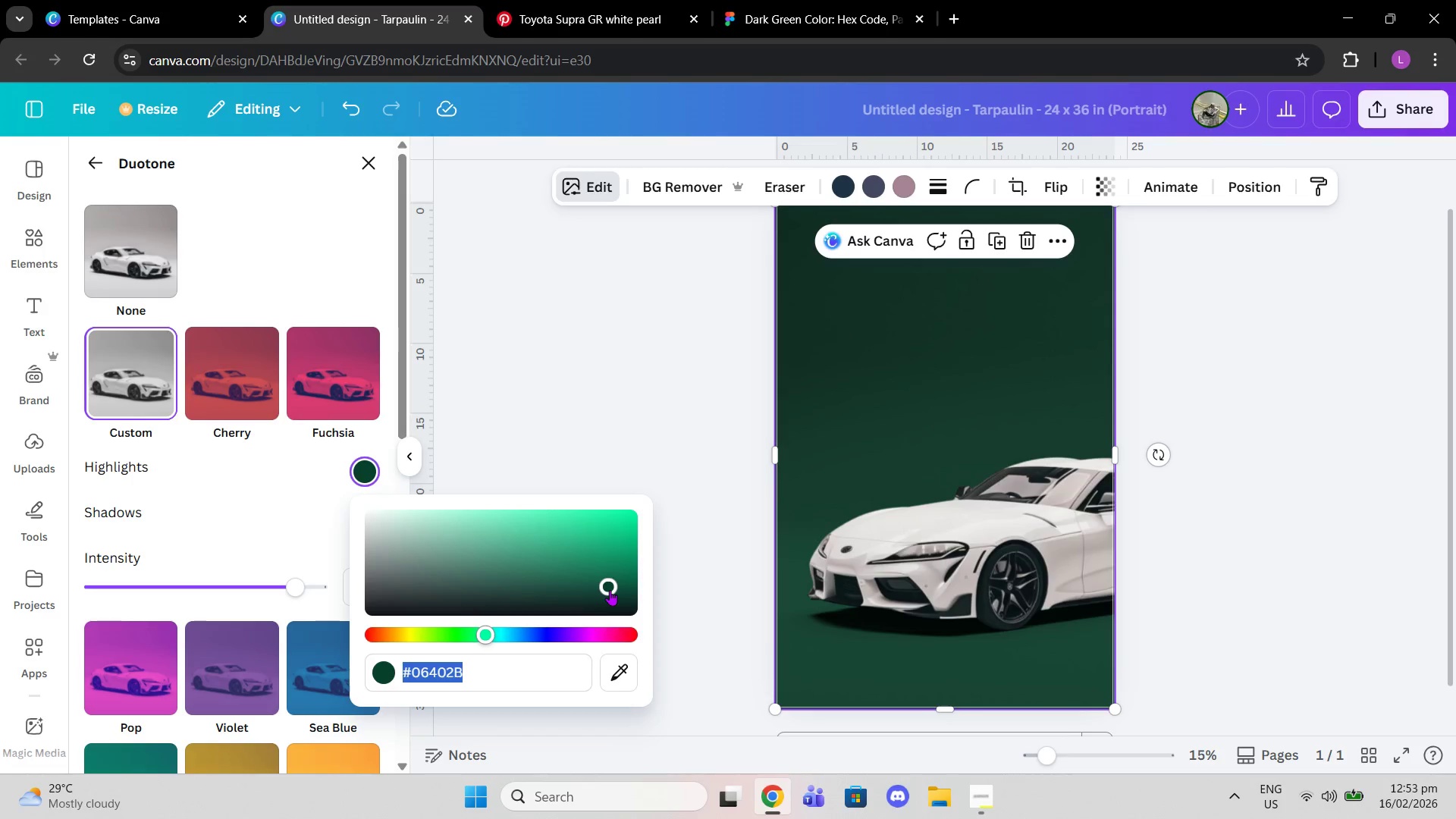 
left_click_drag(start_coordinate=[610, 576], to_coordinate=[590, 558])
 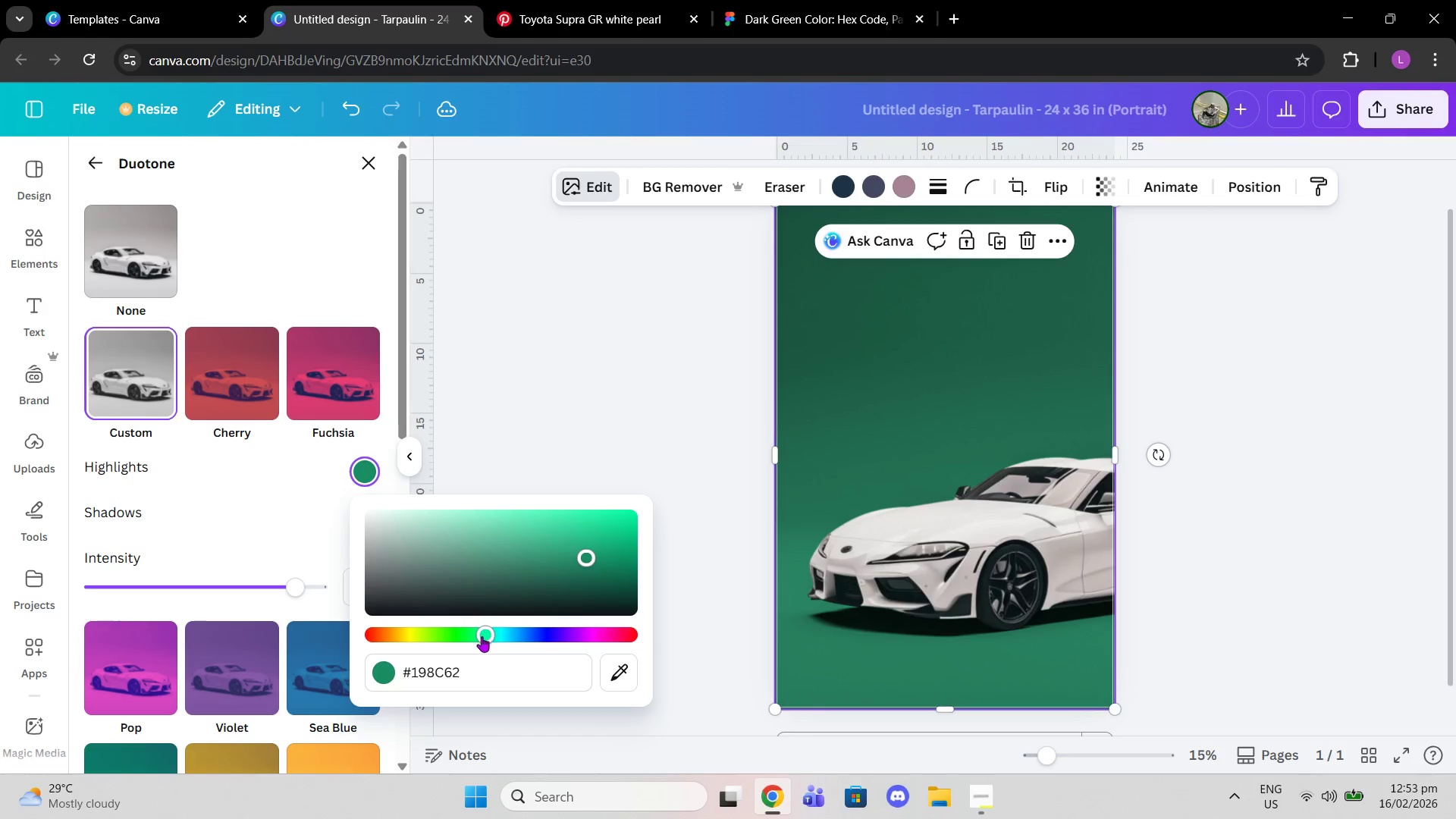 
left_click_drag(start_coordinate=[482, 636], to_coordinate=[472, 637])
 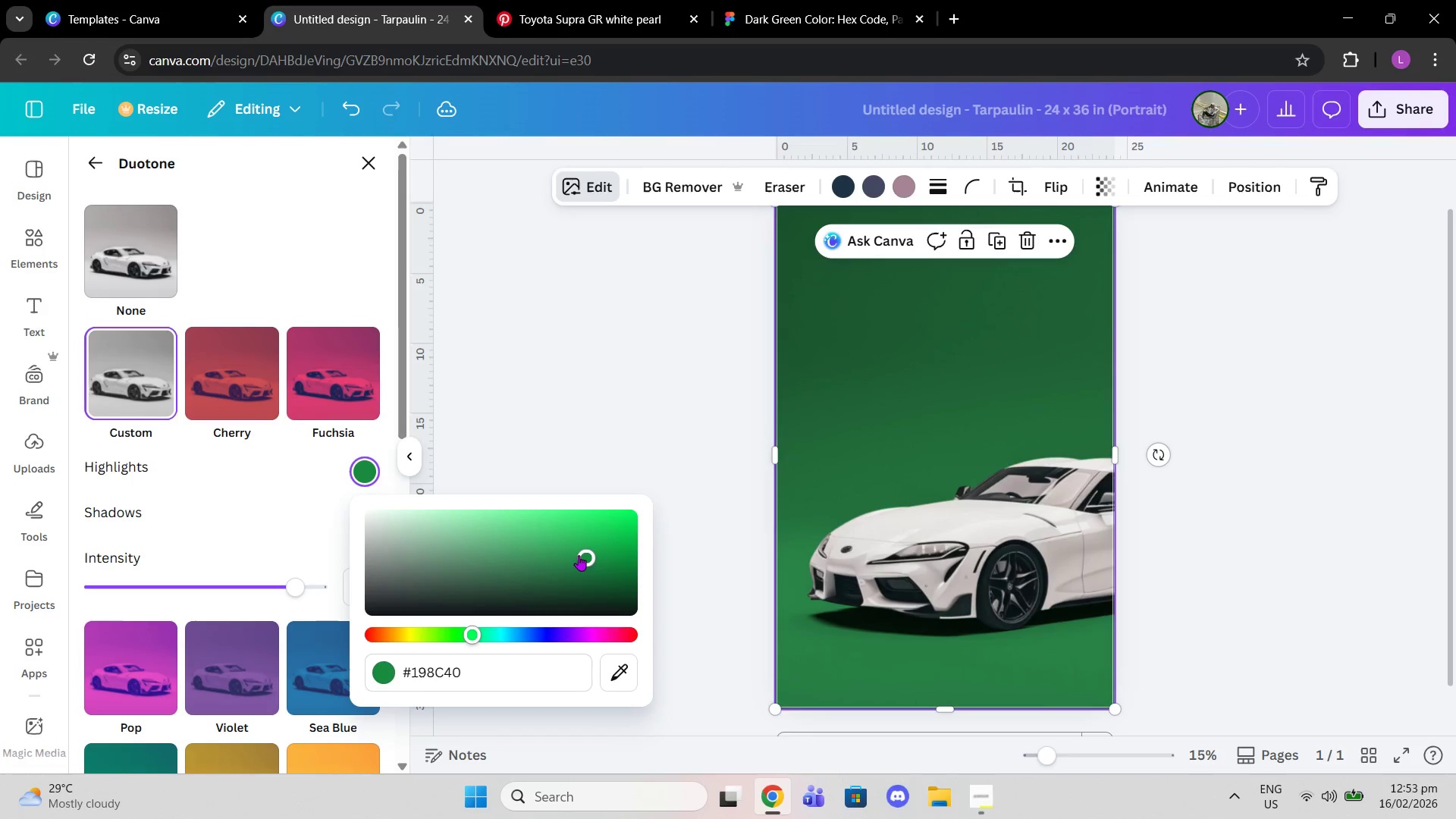 
left_click_drag(start_coordinate=[579, 555], to_coordinate=[623, 582])
 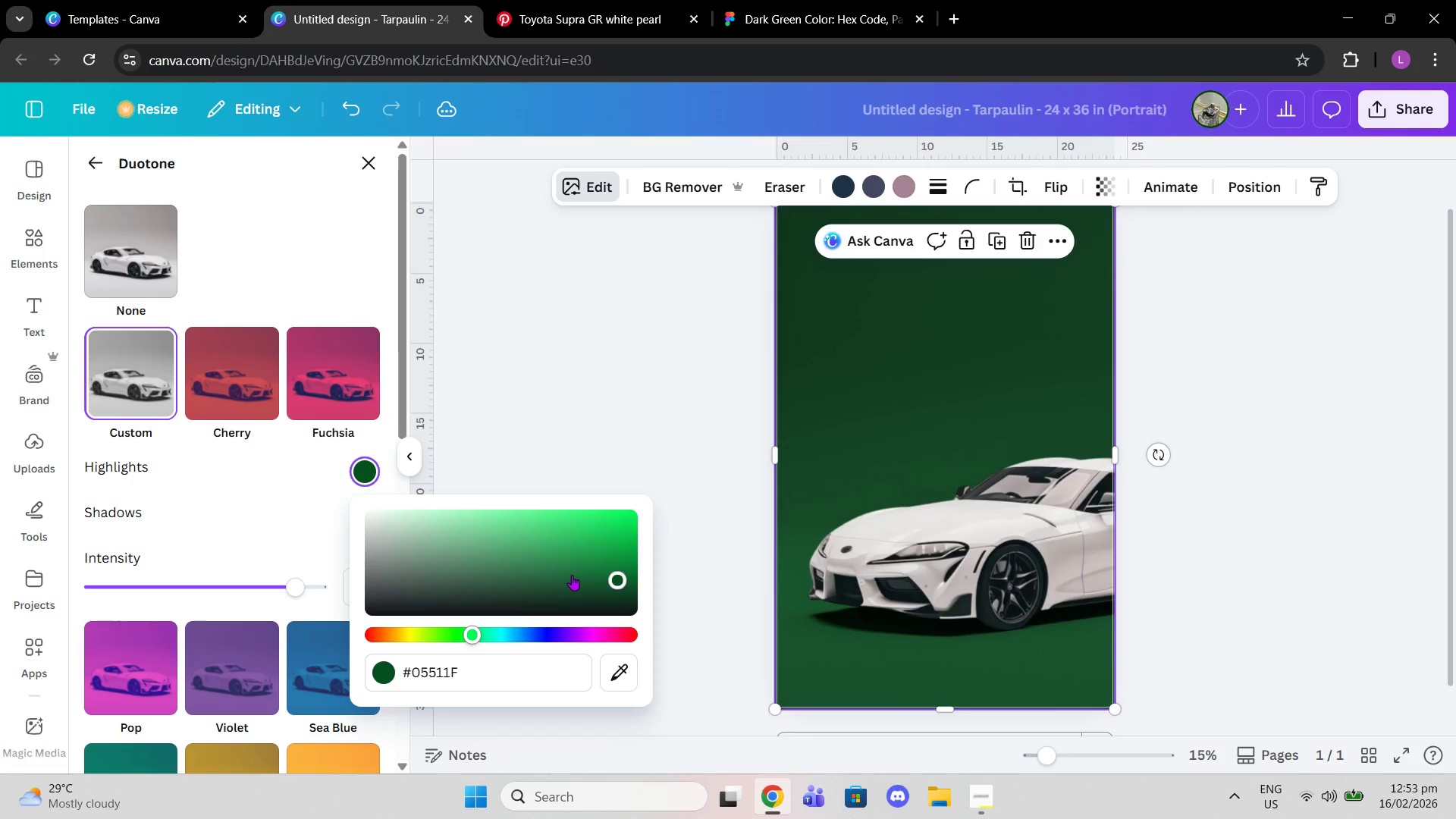 
wait(6.17)
 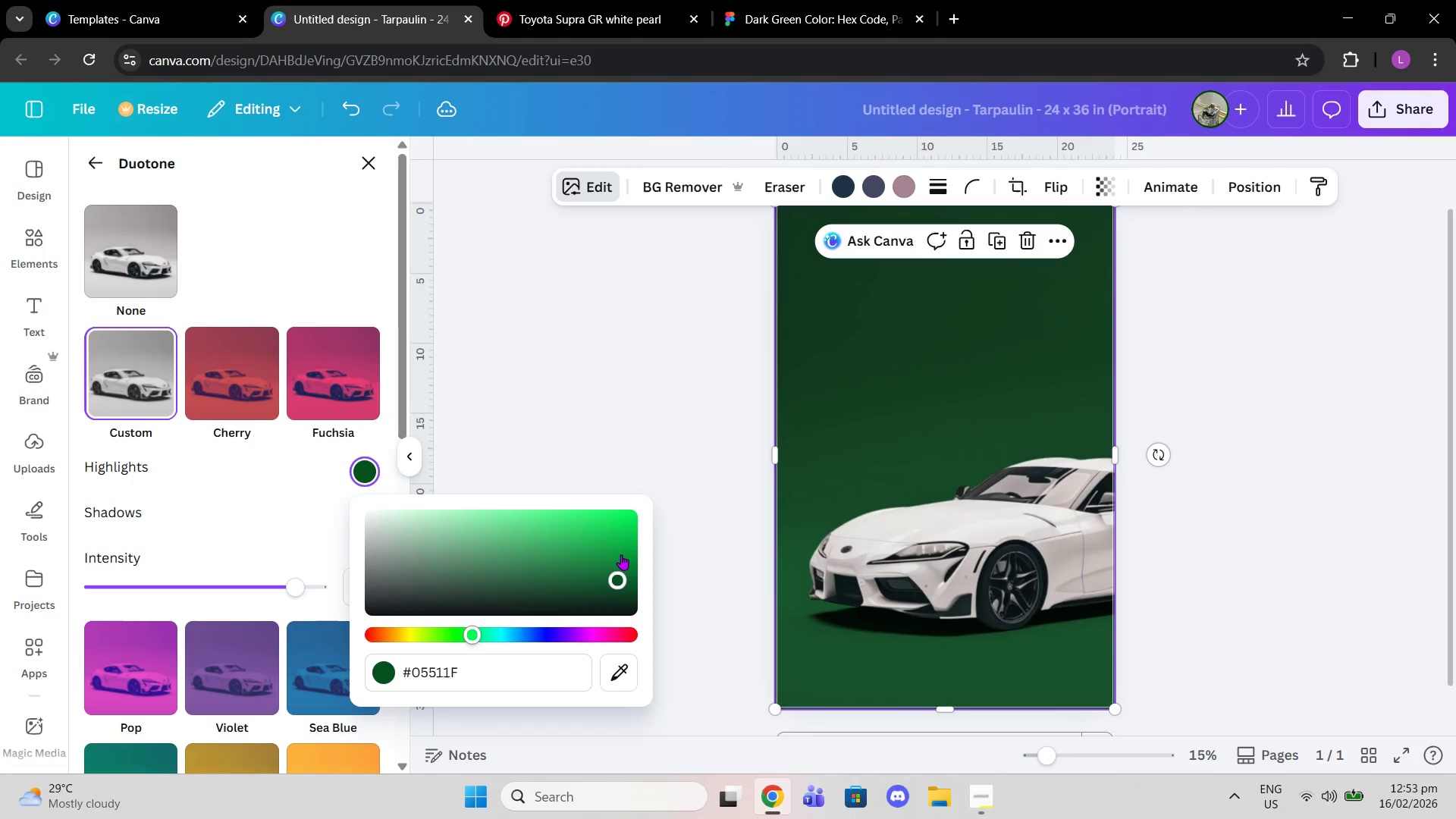 
left_click_drag(start_coordinate=[610, 578], to_coordinate=[607, 569])
 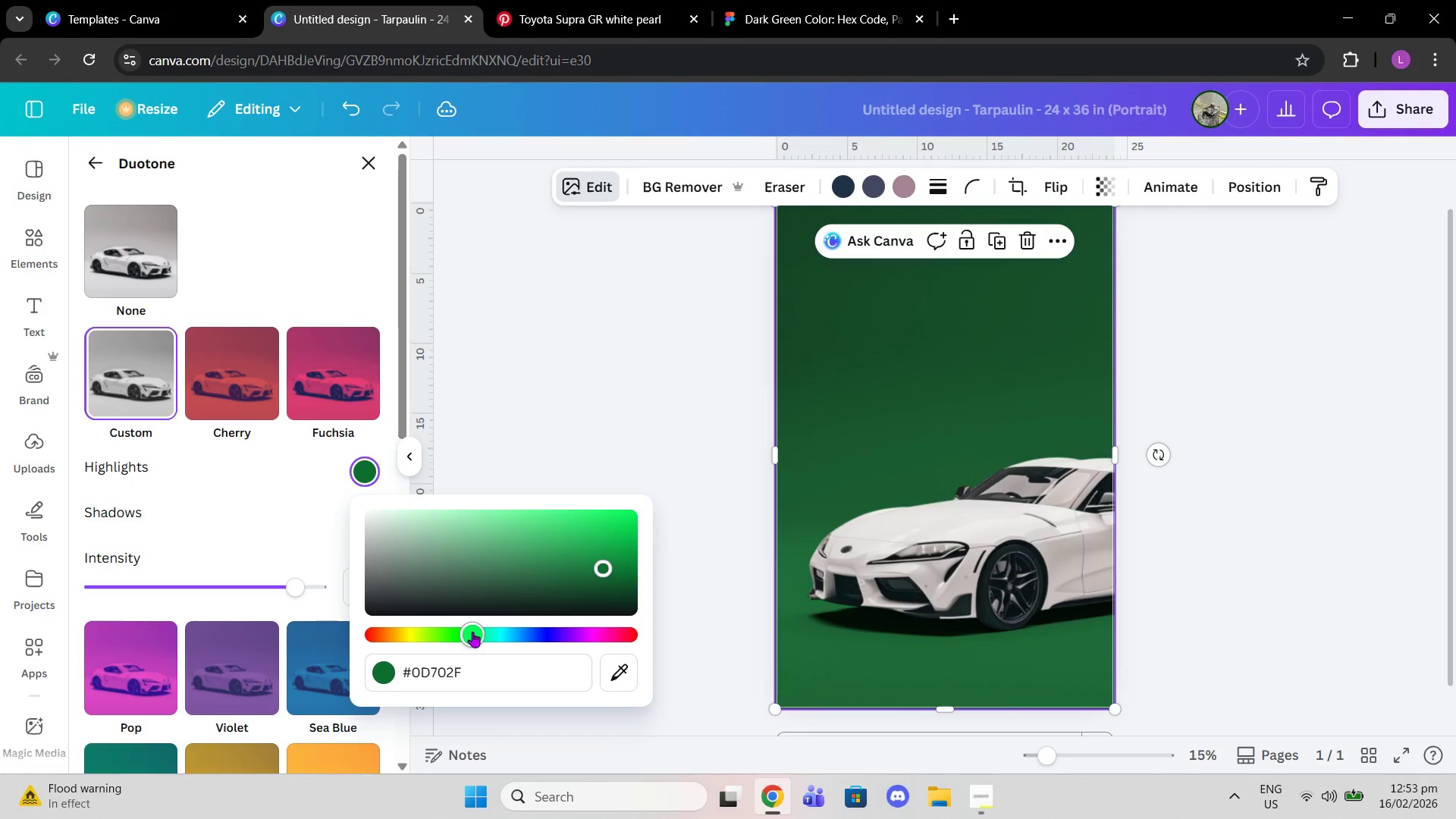 
wait(6.25)
 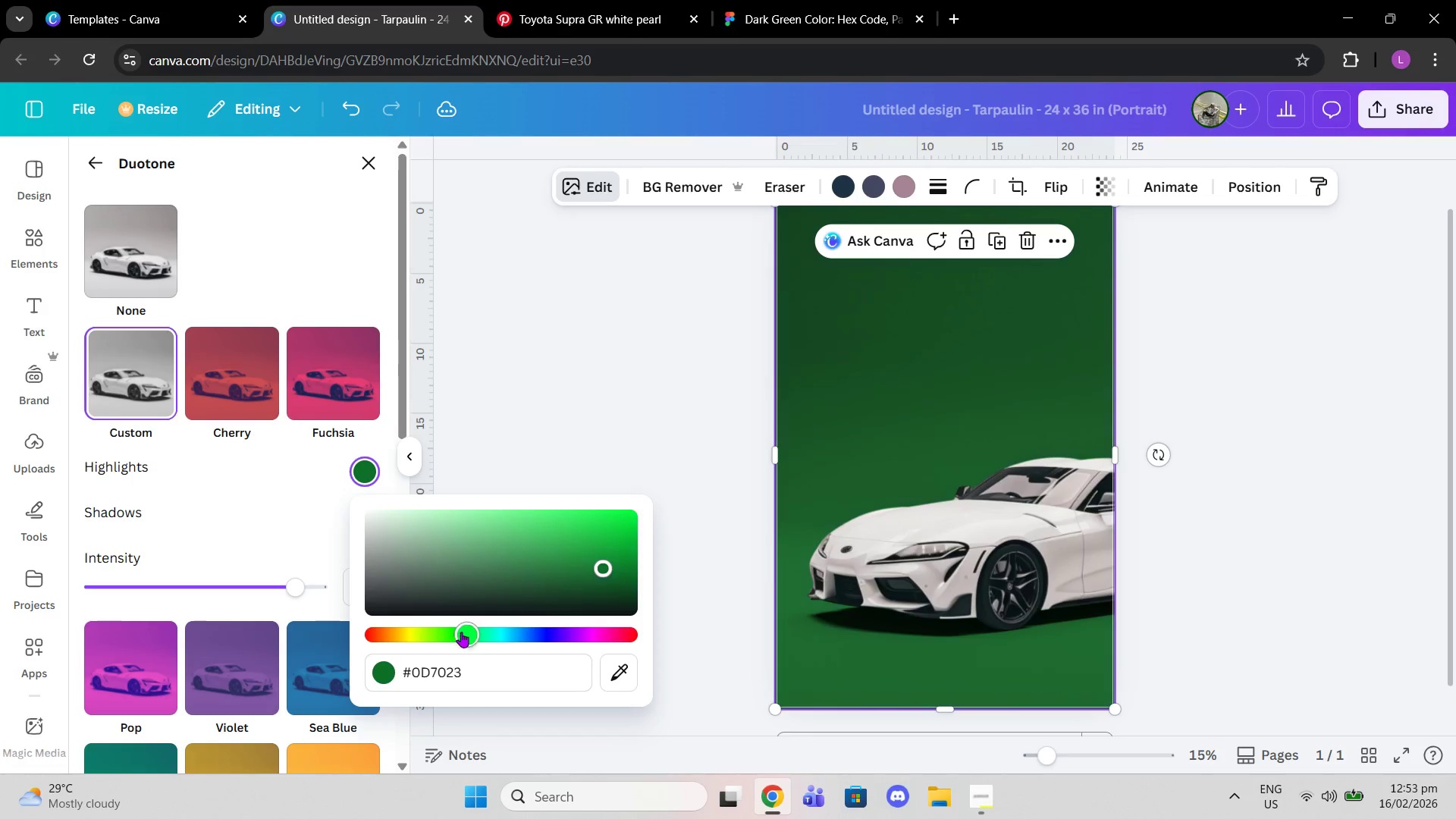 
left_click([831, 0])
 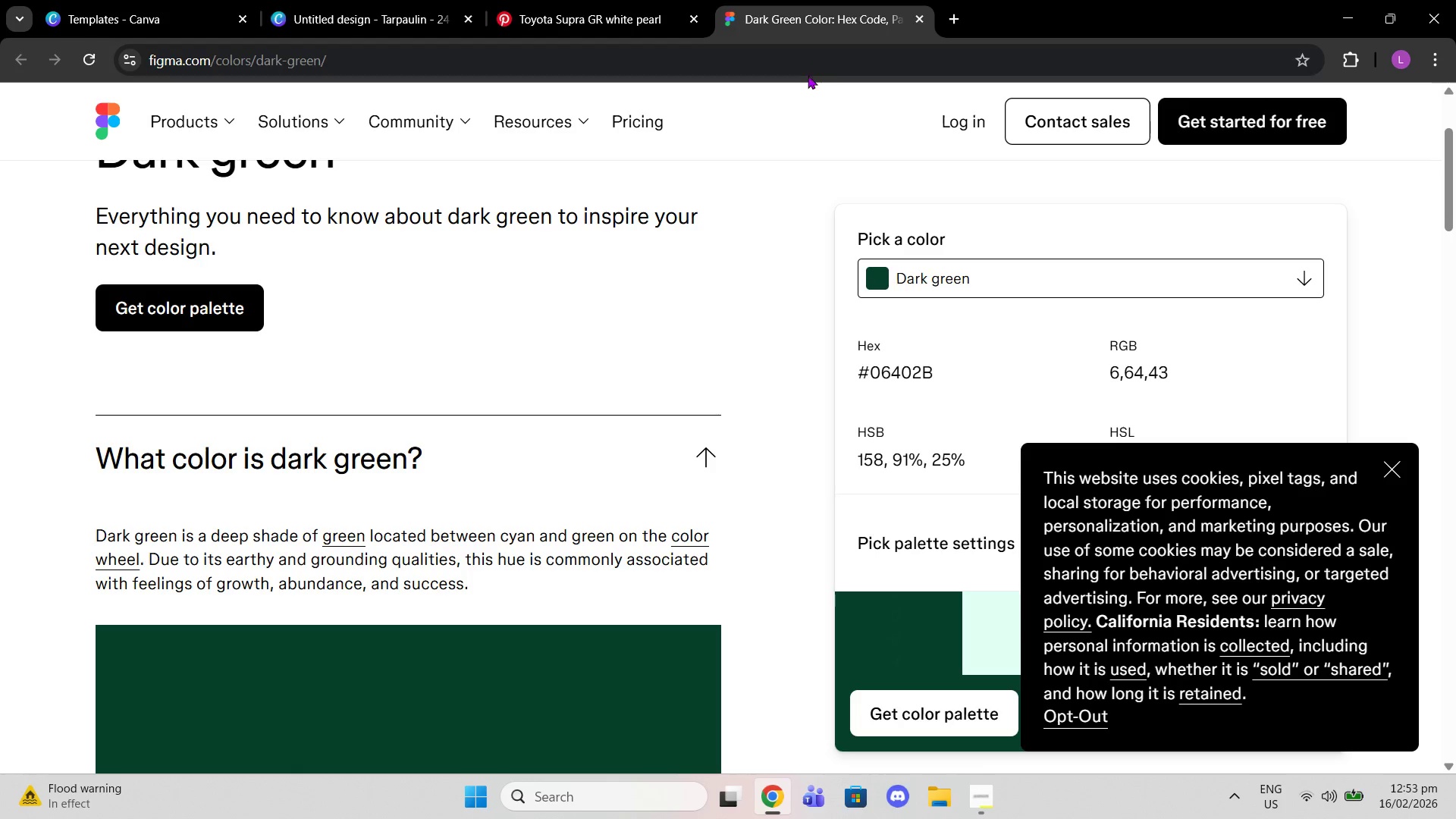 
double_click([796, 69])
 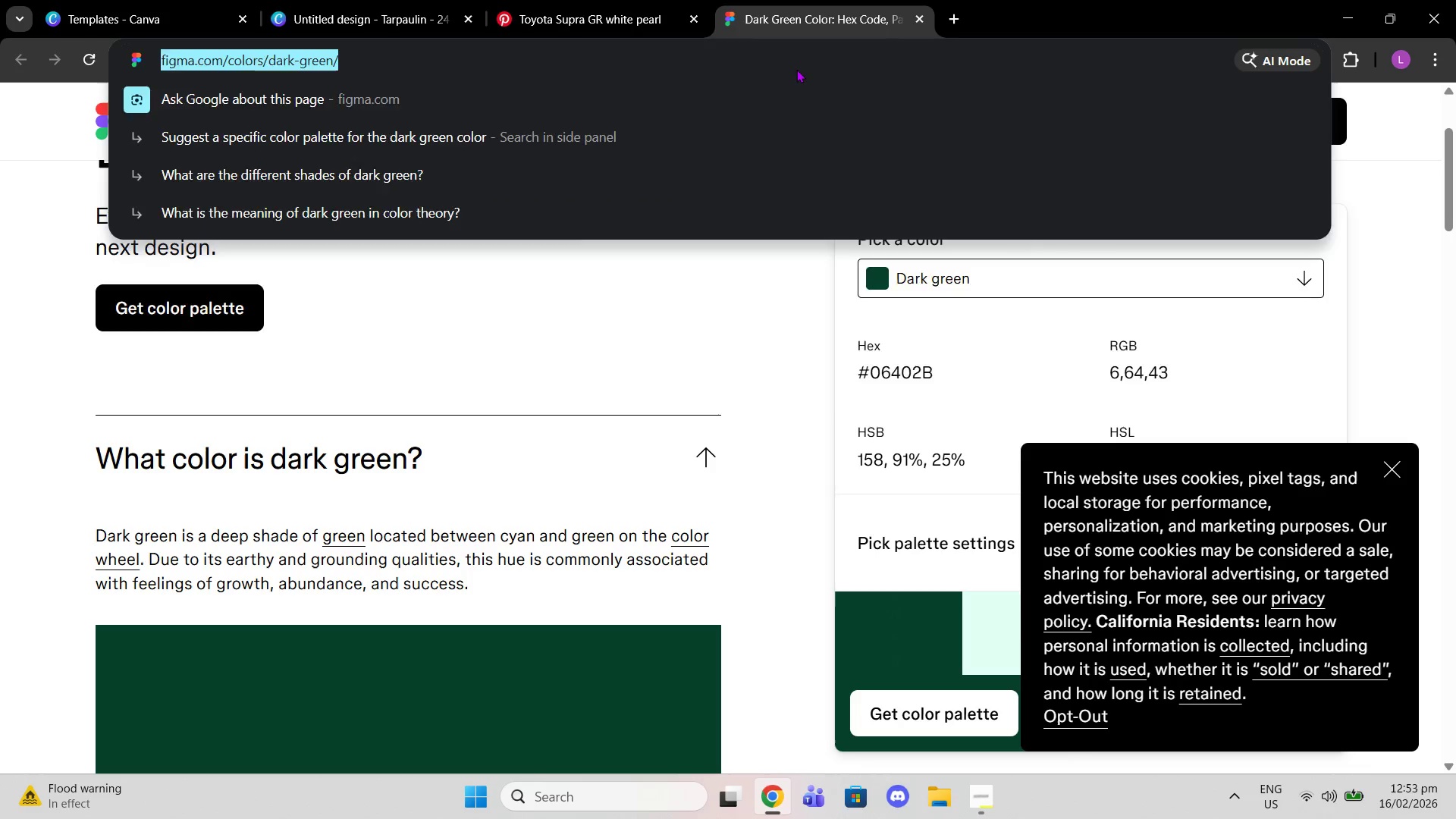 
type(dark green hexcode)
 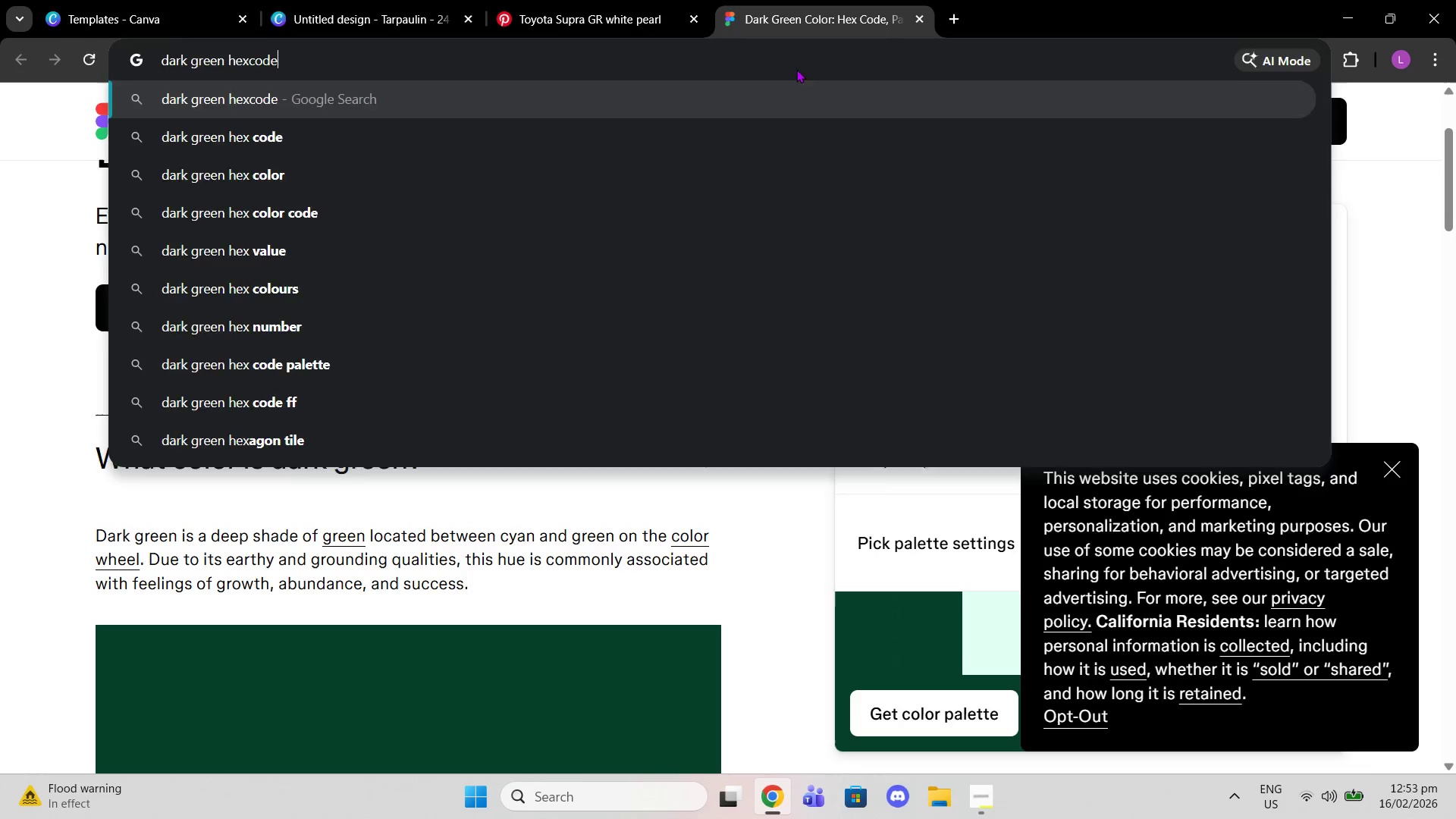 
key(Enter)
 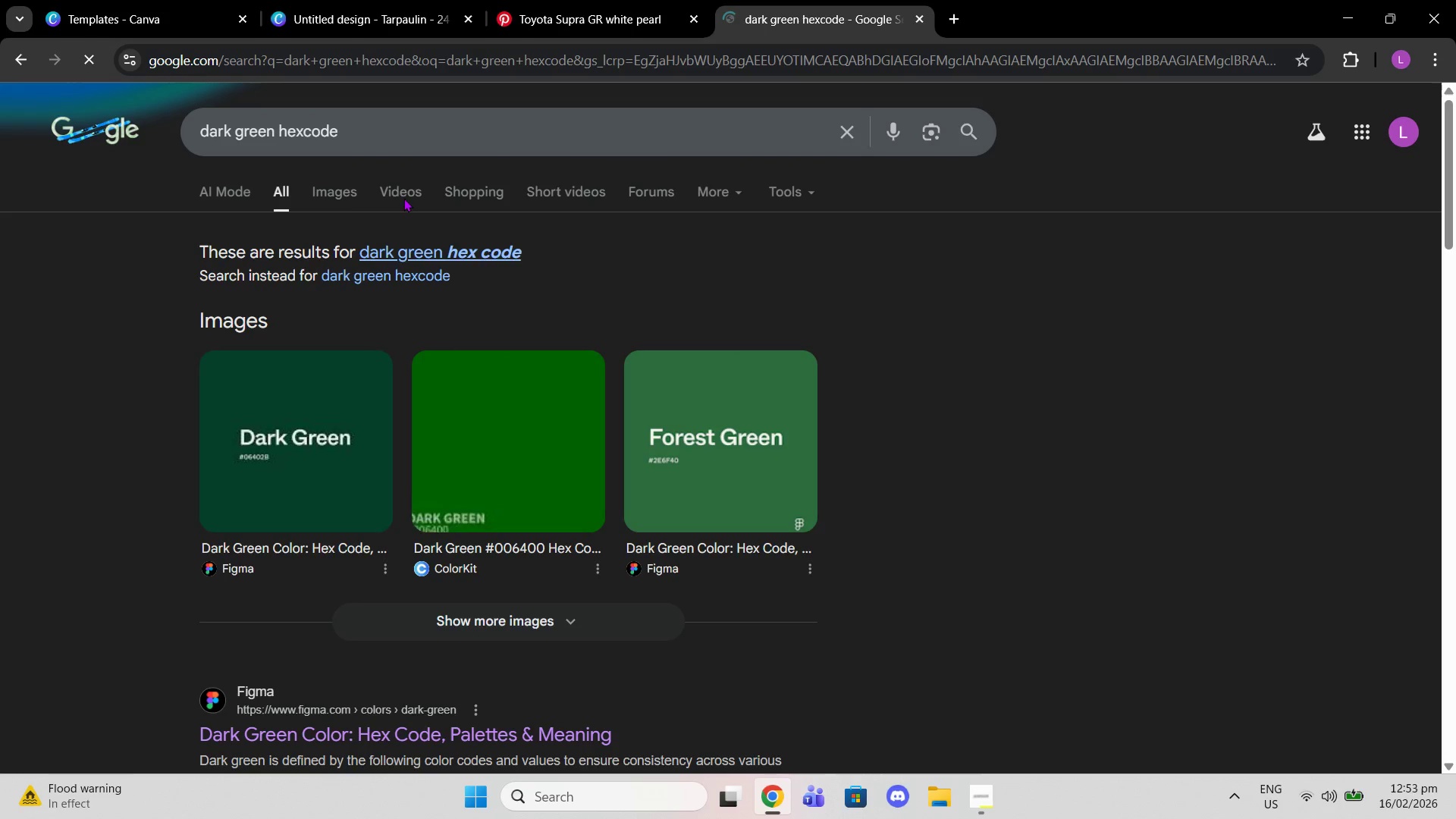 
left_click([333, 190])
 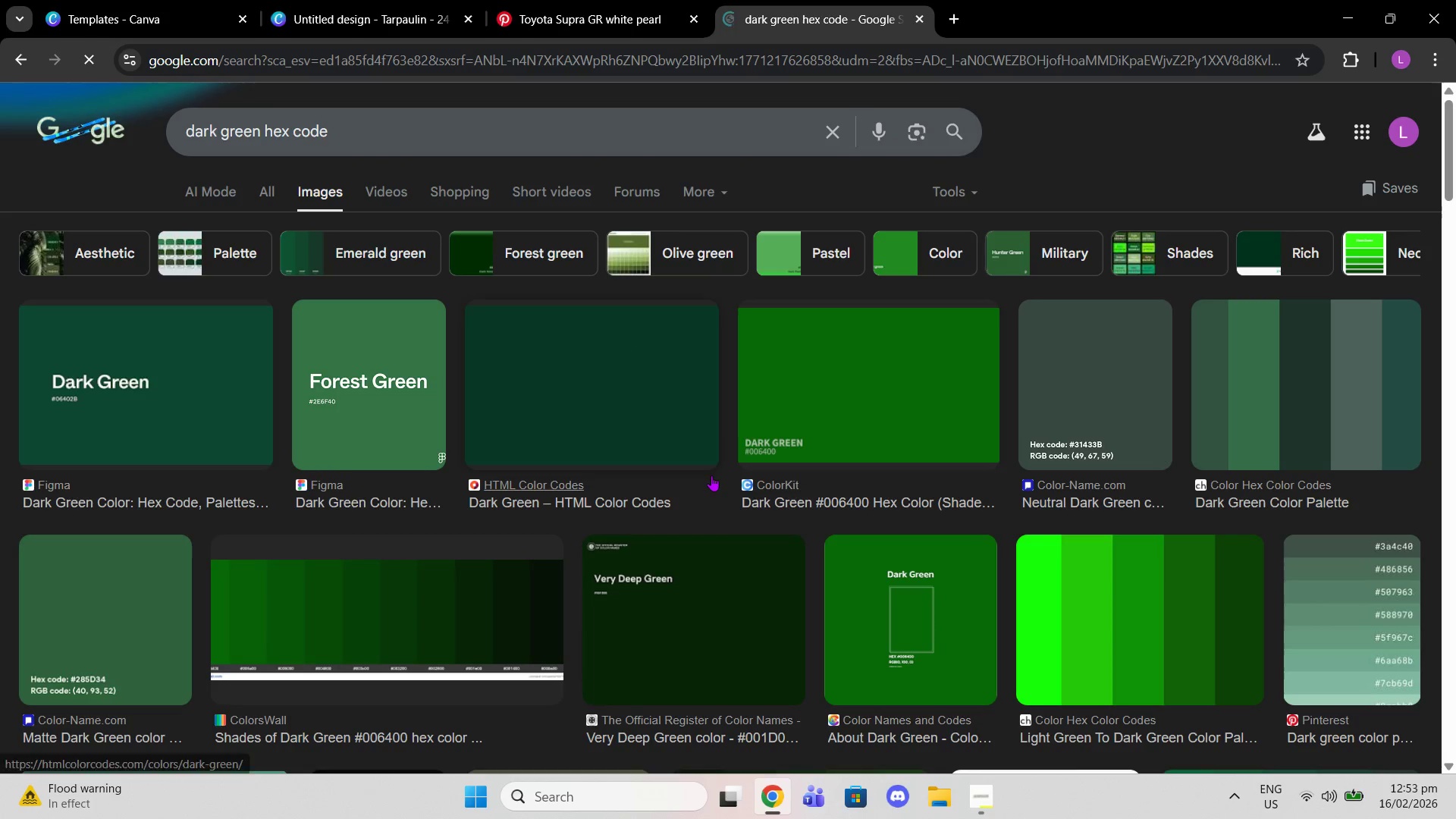 
scroll: coordinate [814, 398], scroll_direction: down, amount: 7.0
 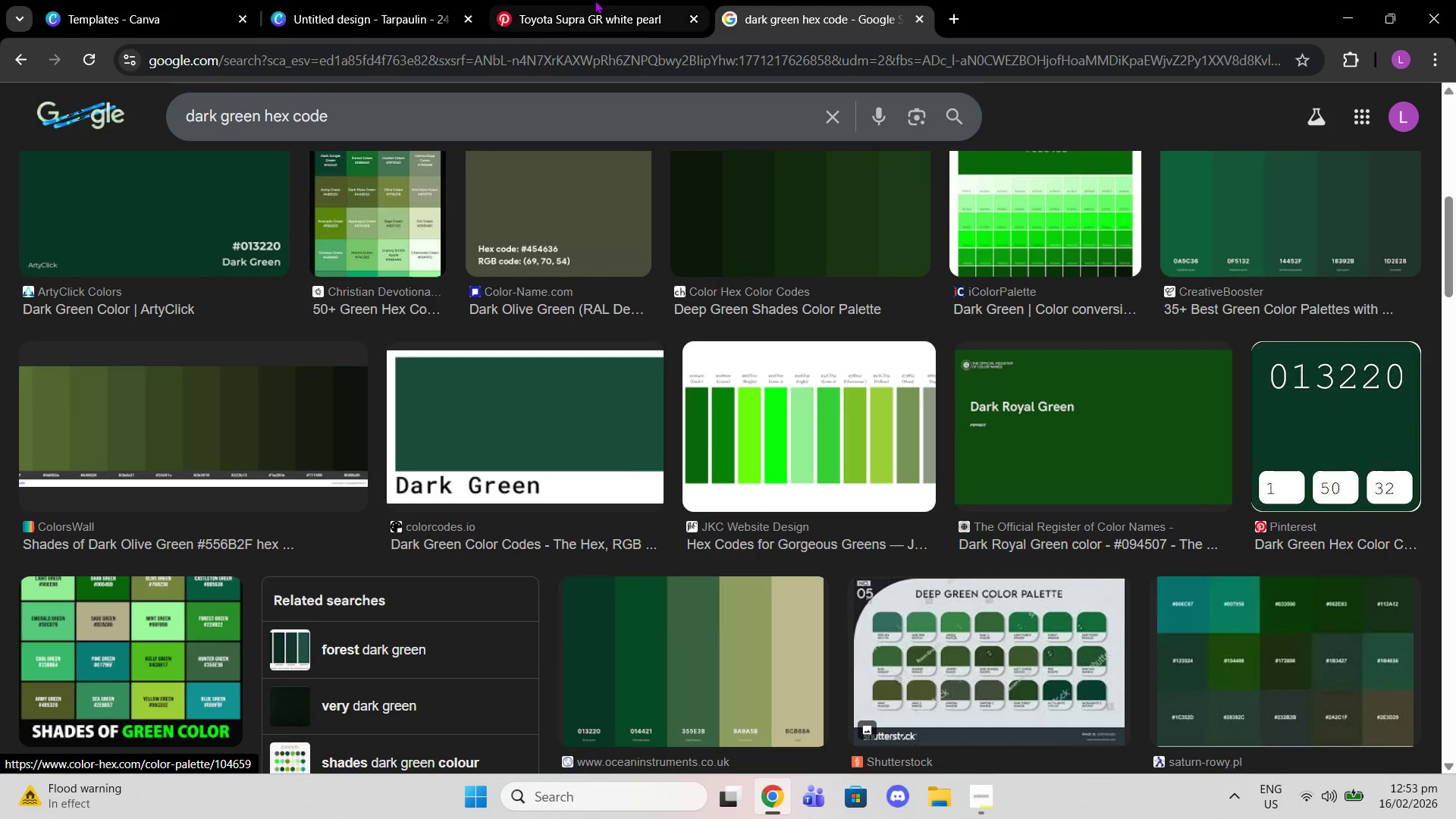 
left_click([595, 0])
 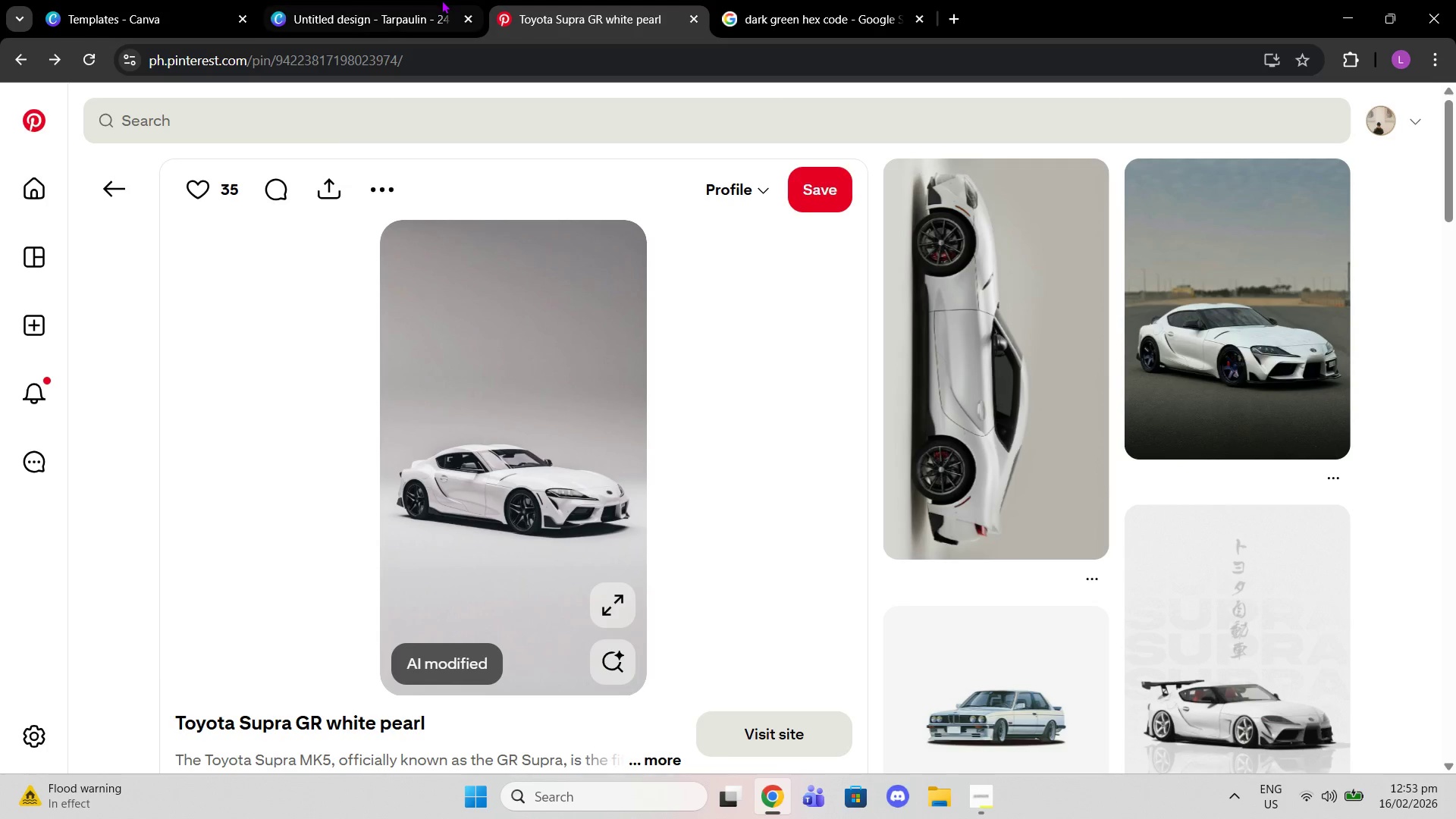 
left_click([441, 0])
 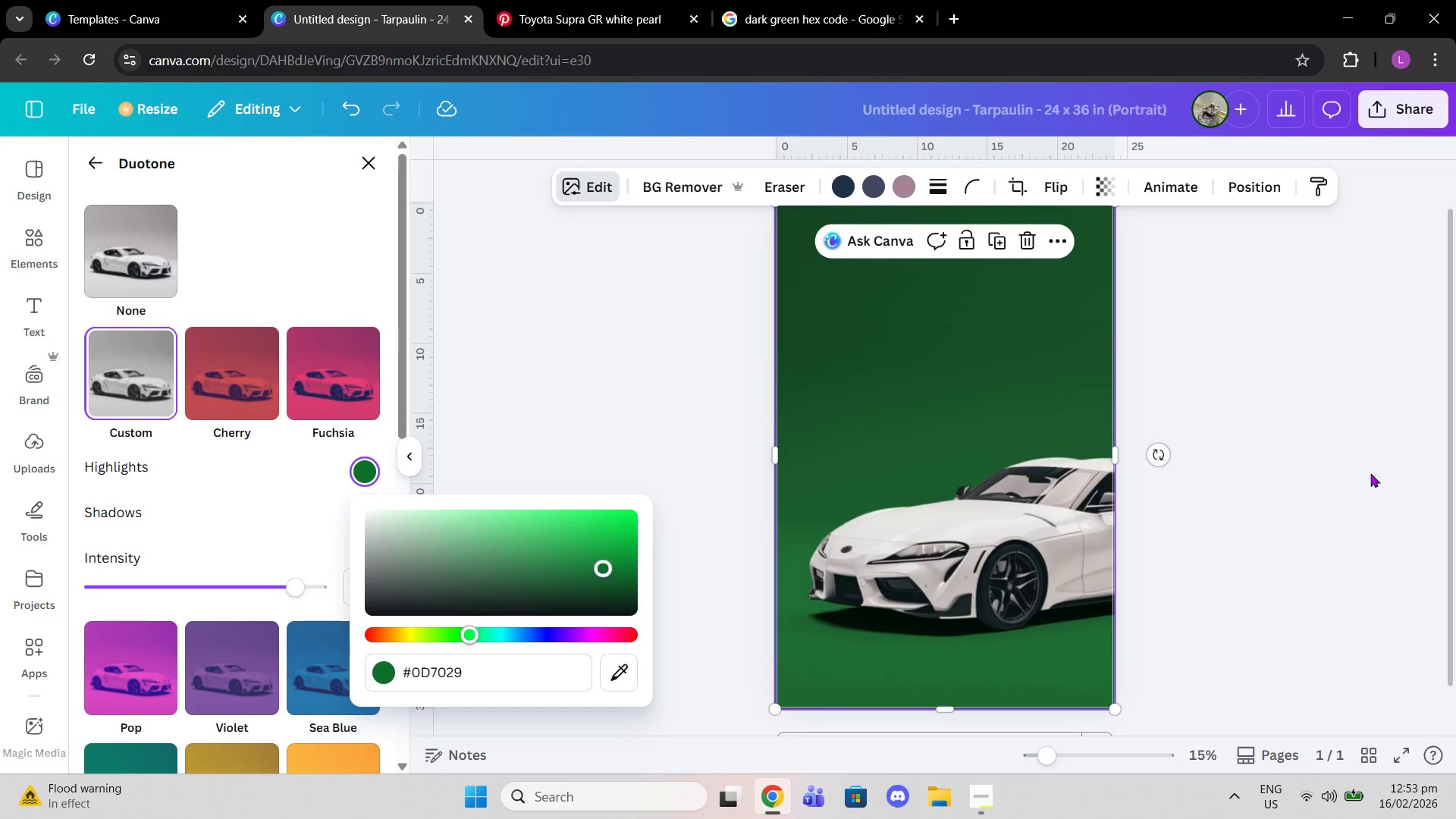 
double_click([1365, 452])
 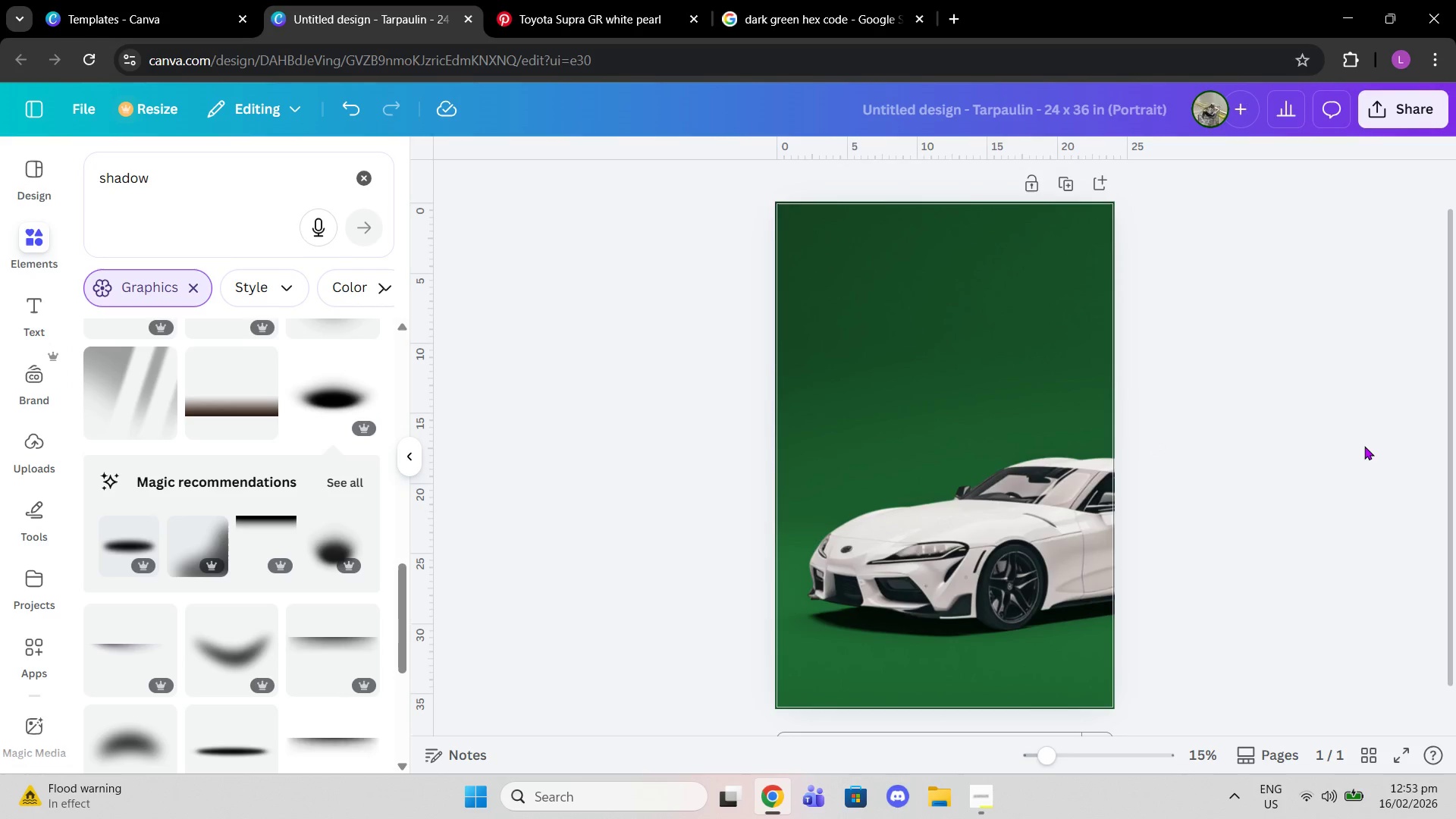 
left_click([1364, 446])
 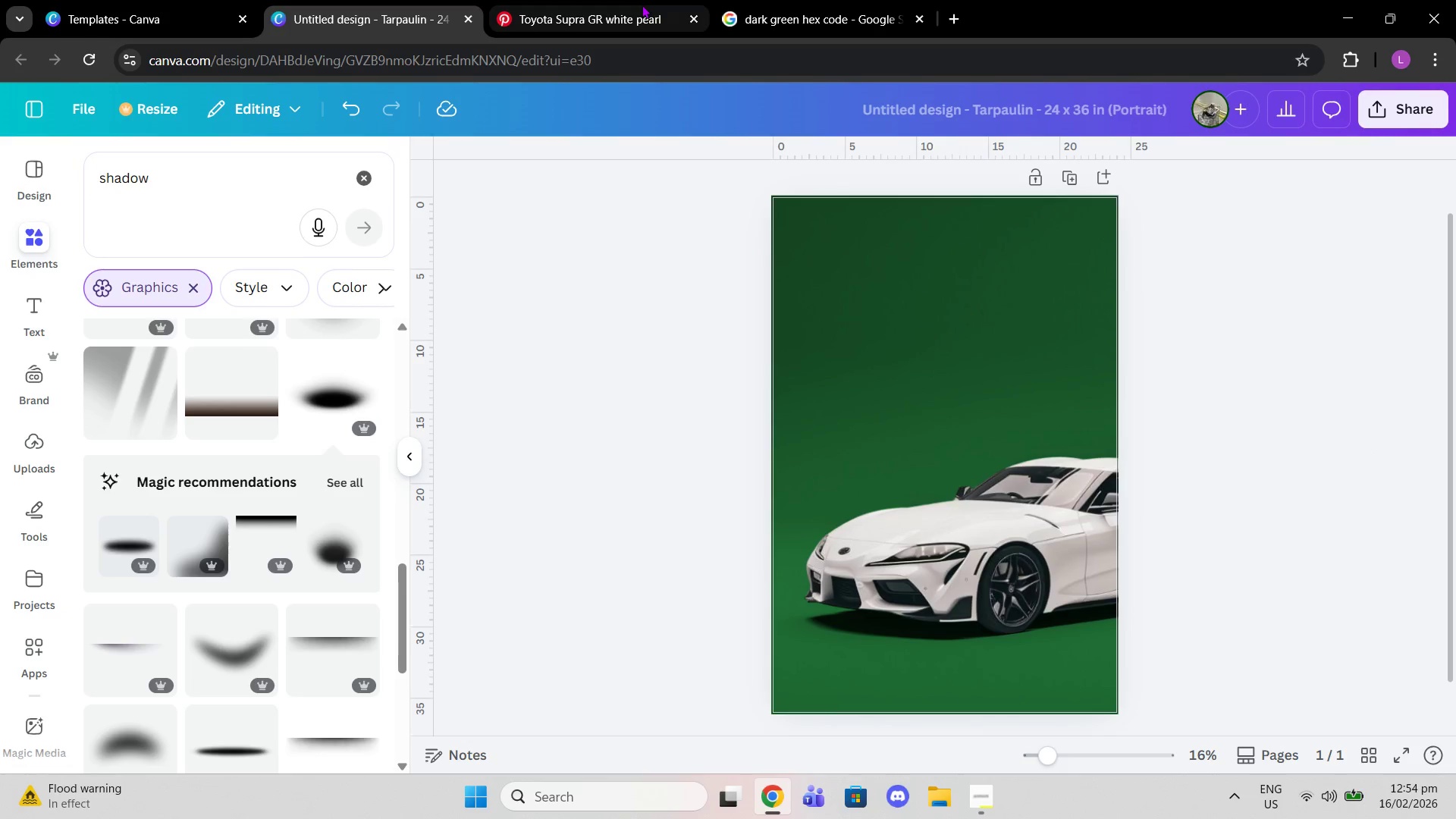 
wait(5.94)
 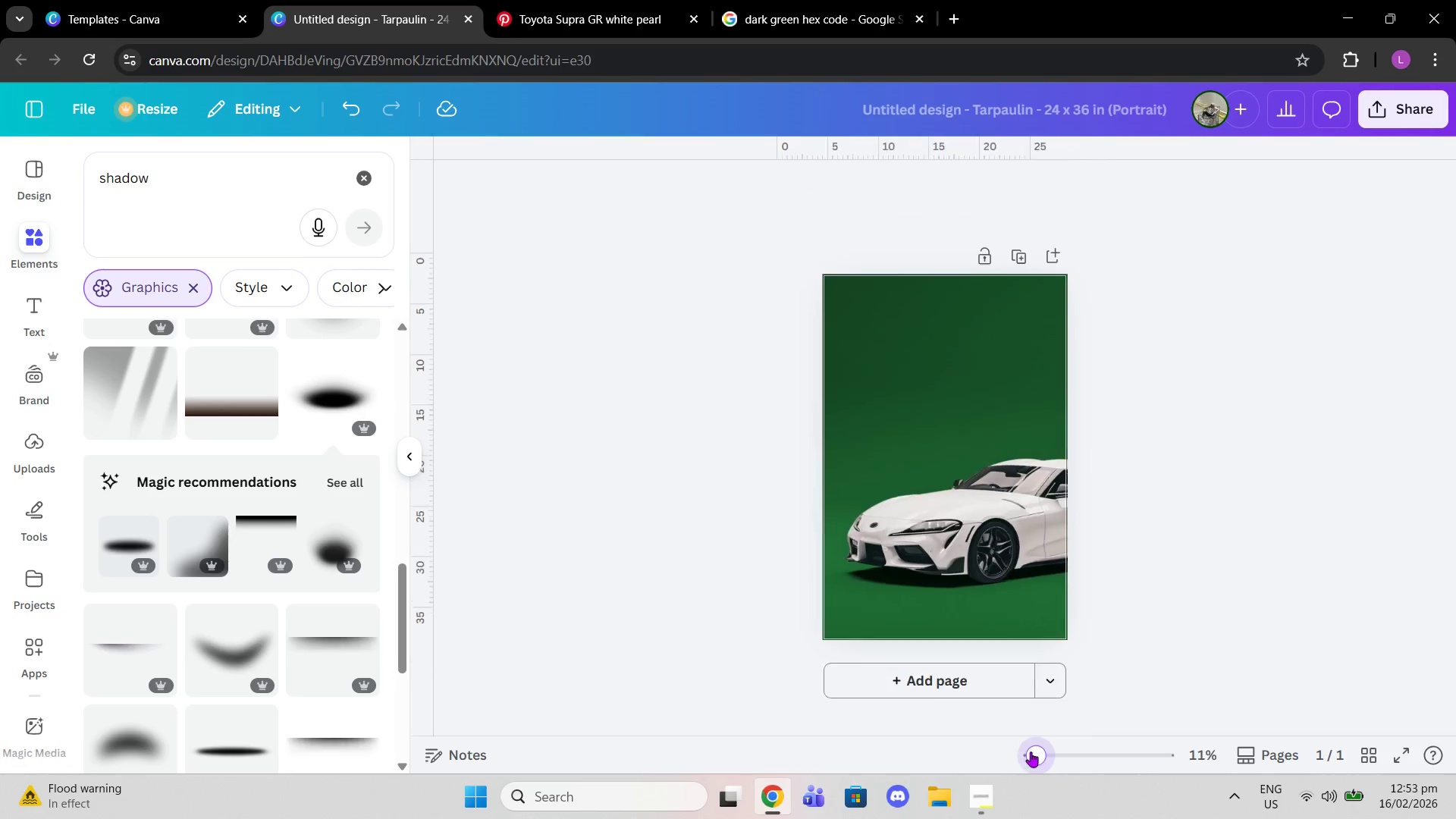 
left_click([43, 316])
 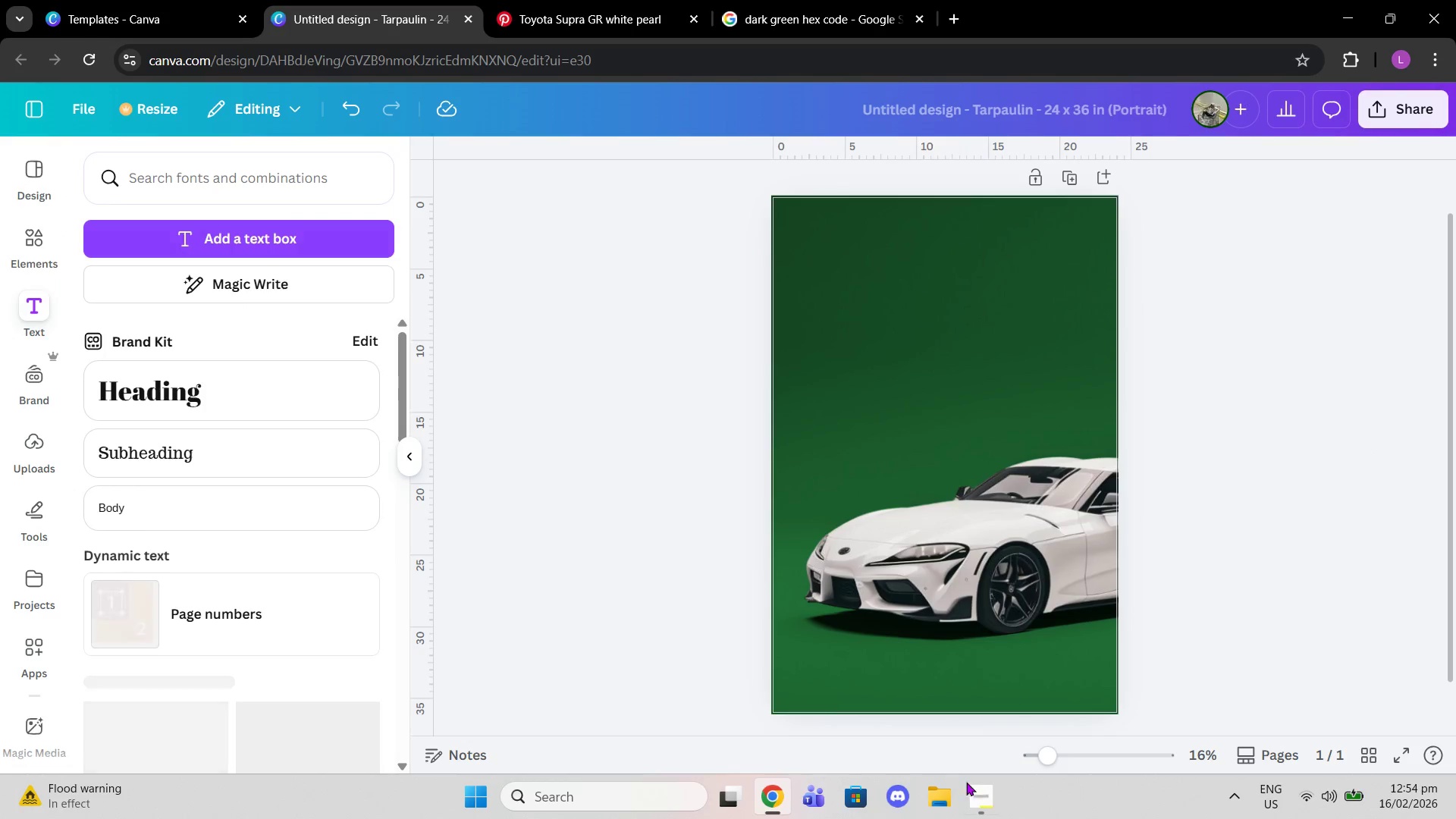 
left_click([986, 791])
 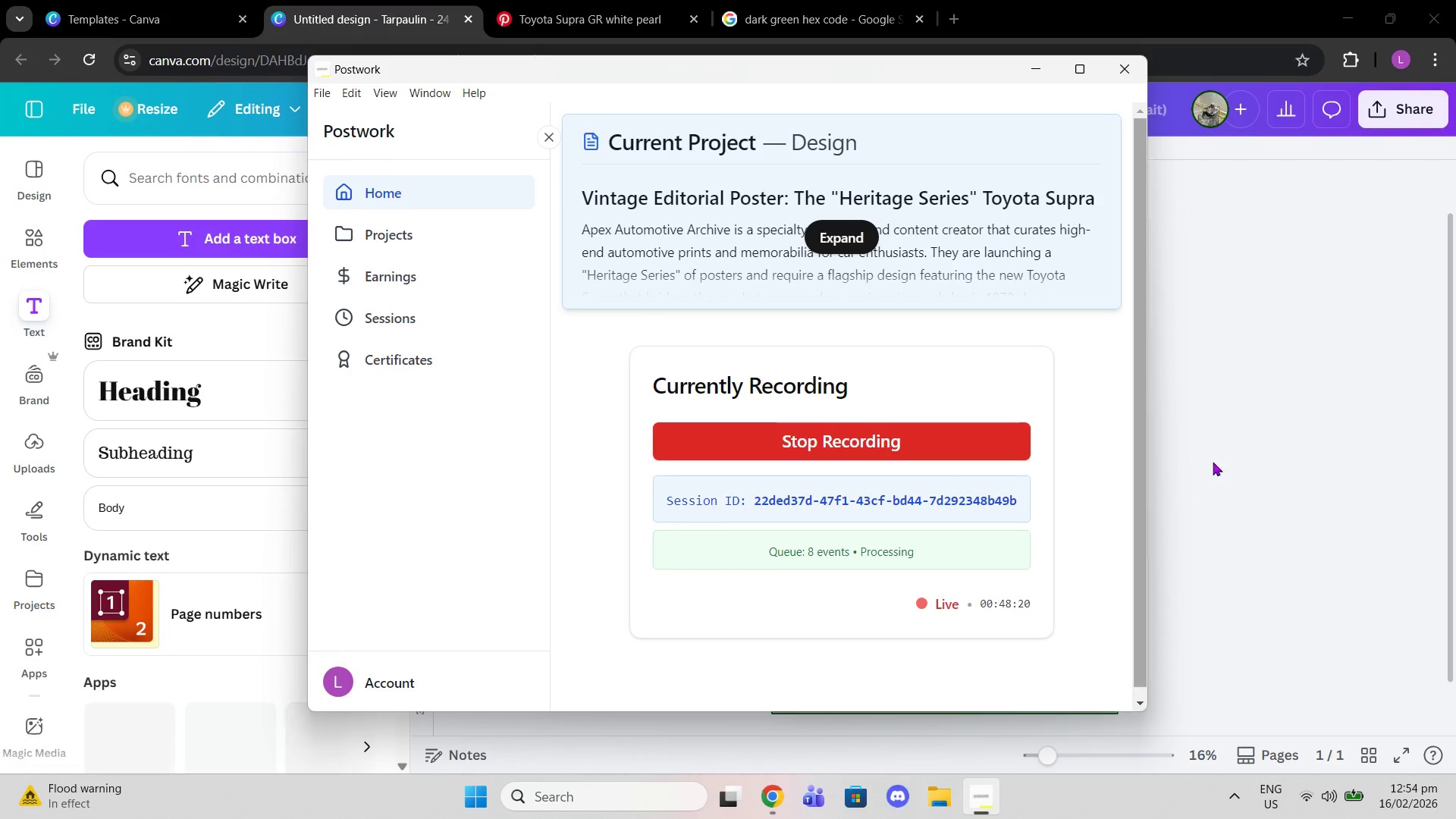 
left_click([1237, 454])
 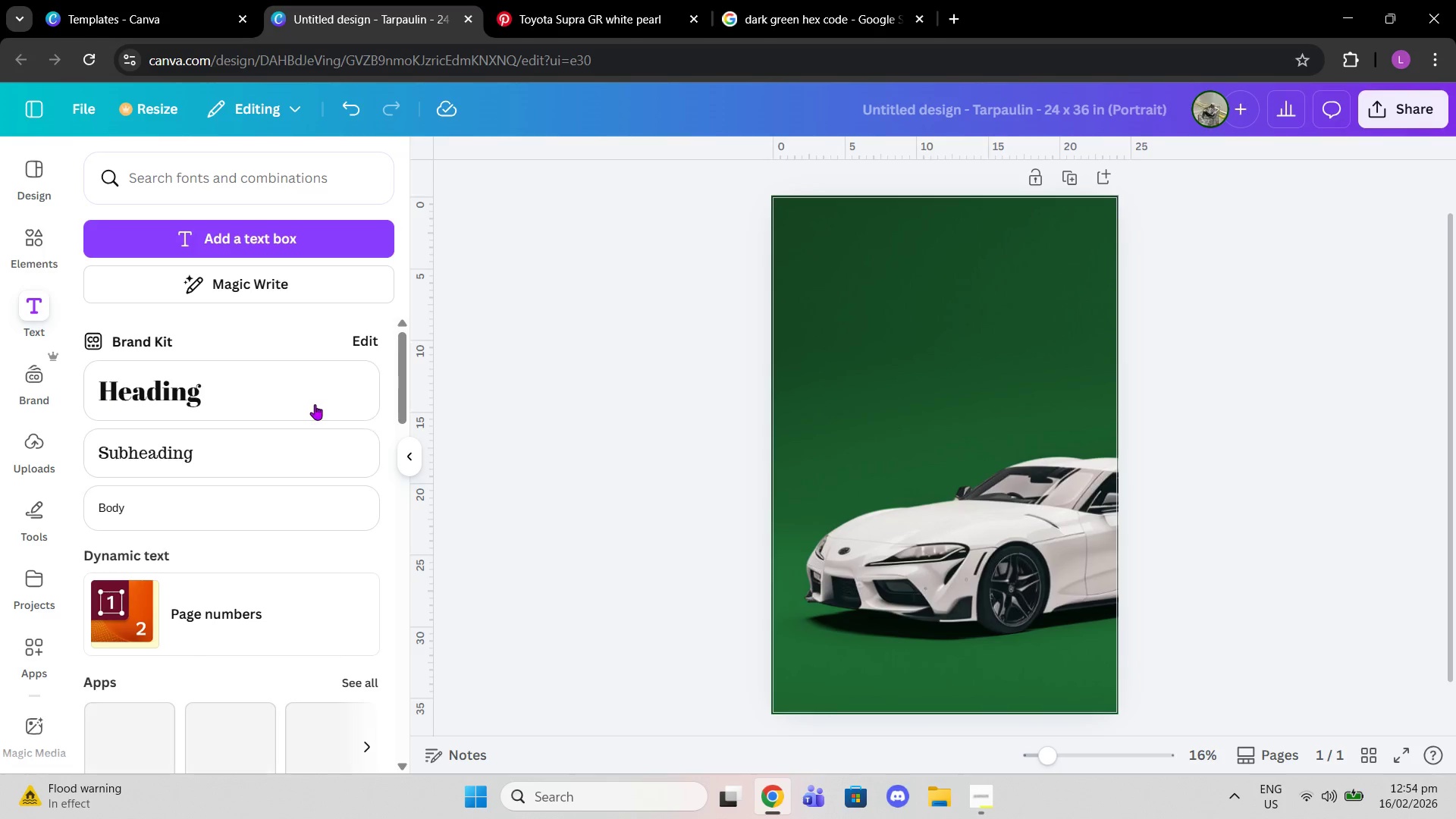 
left_click([315, 404])
 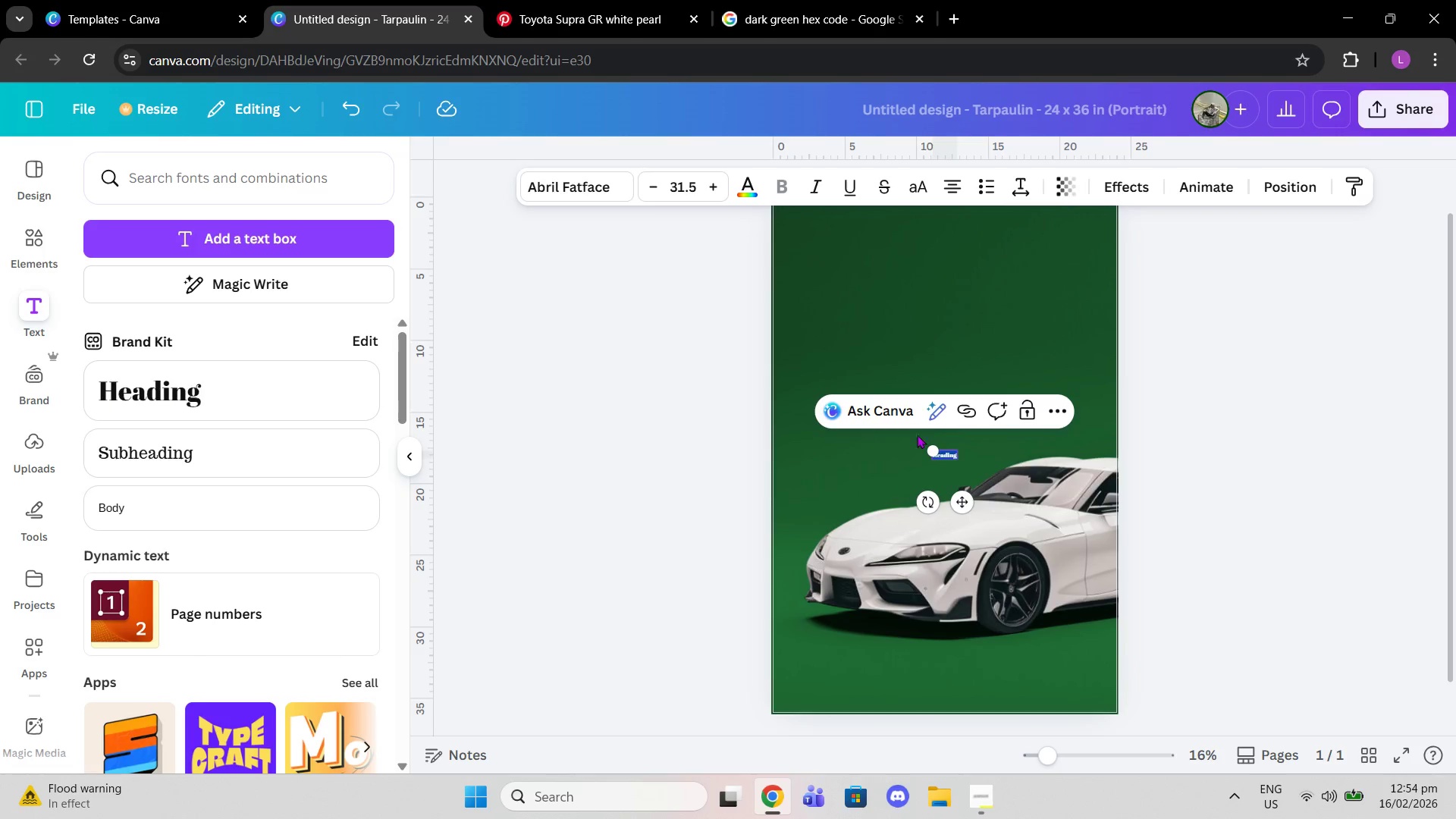 
left_click_drag(start_coordinate=[931, 453], to_coordinate=[772, 331])
 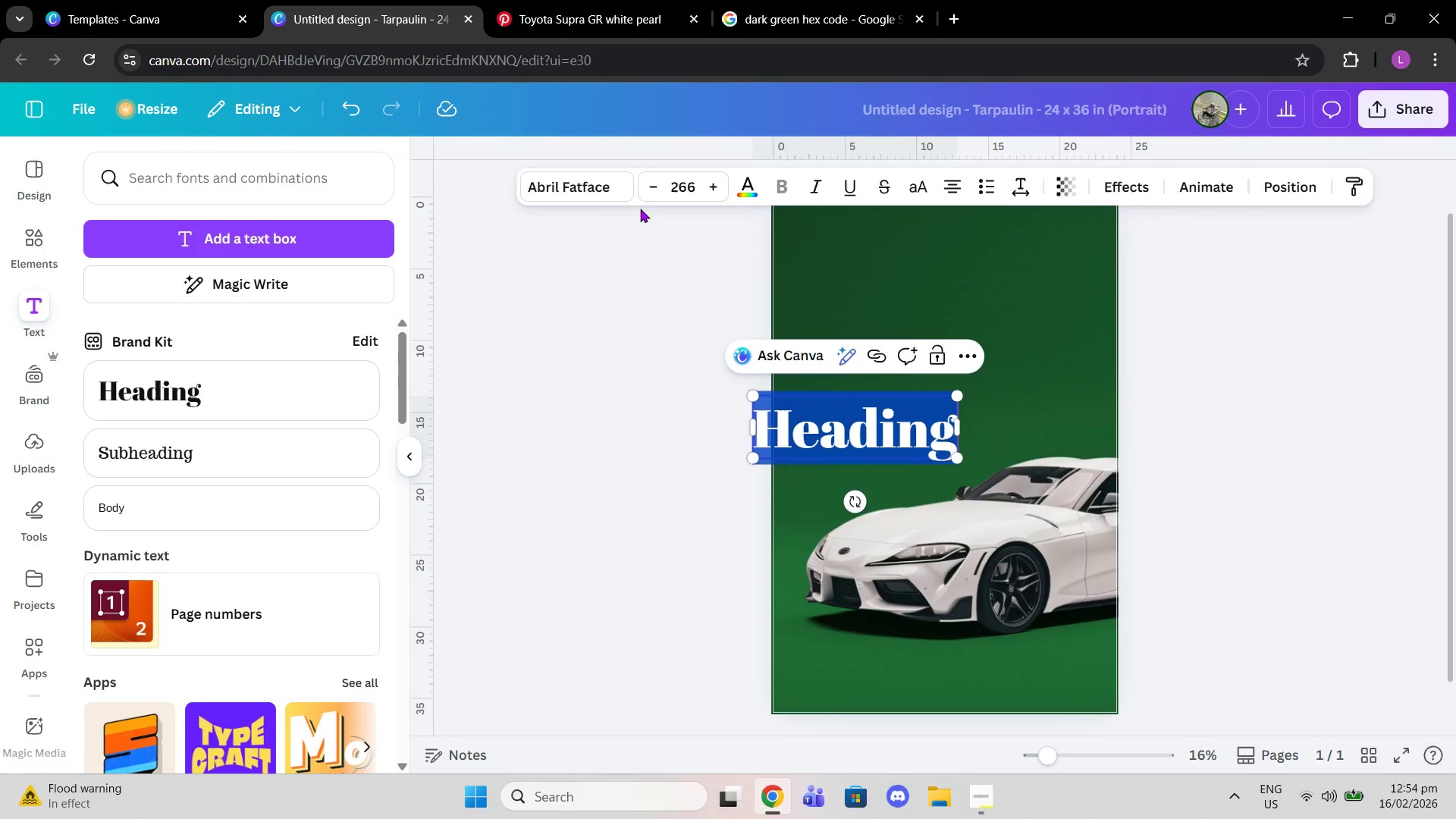 
left_click([618, 186])
 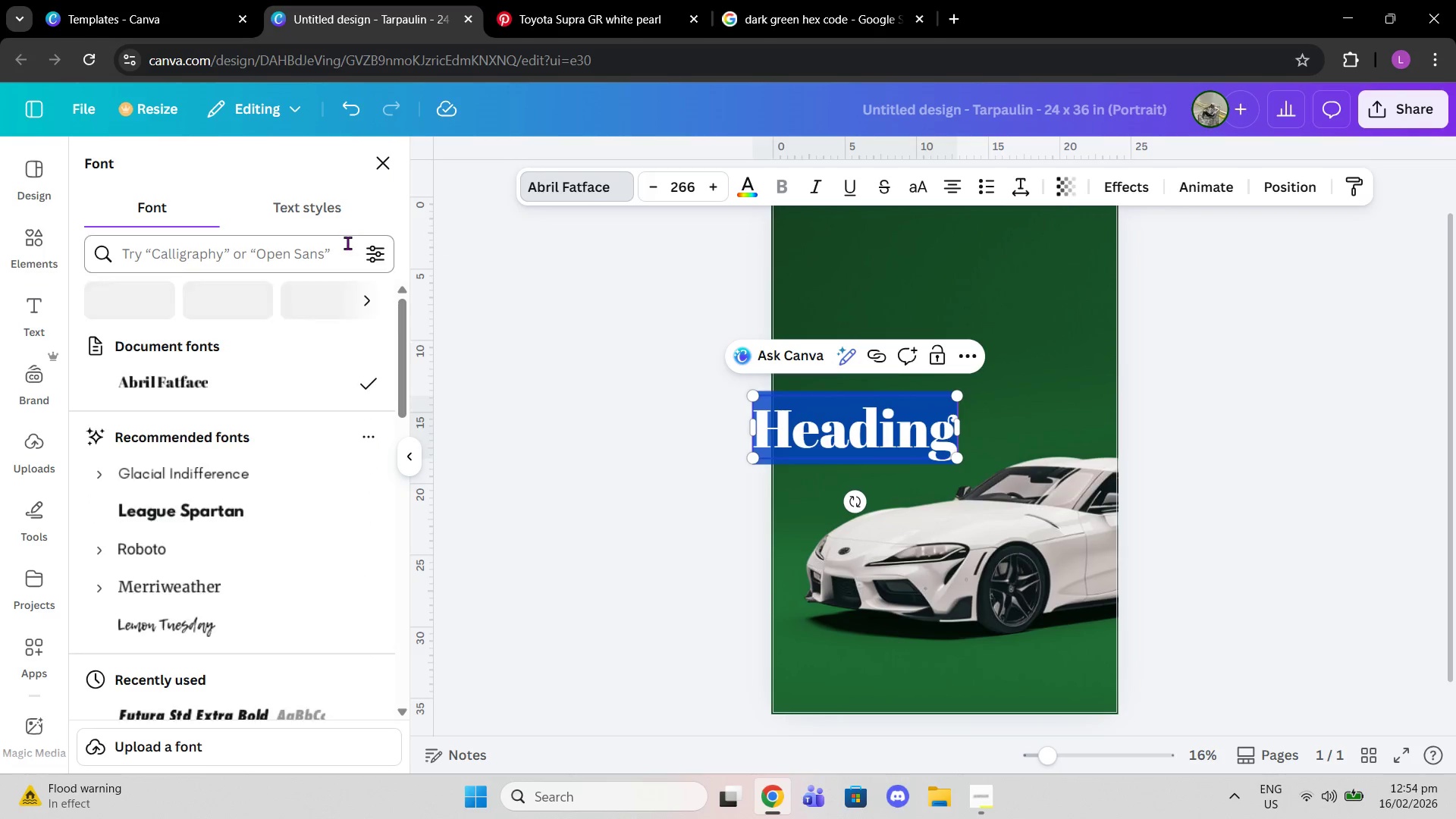 
left_click([307, 246])
 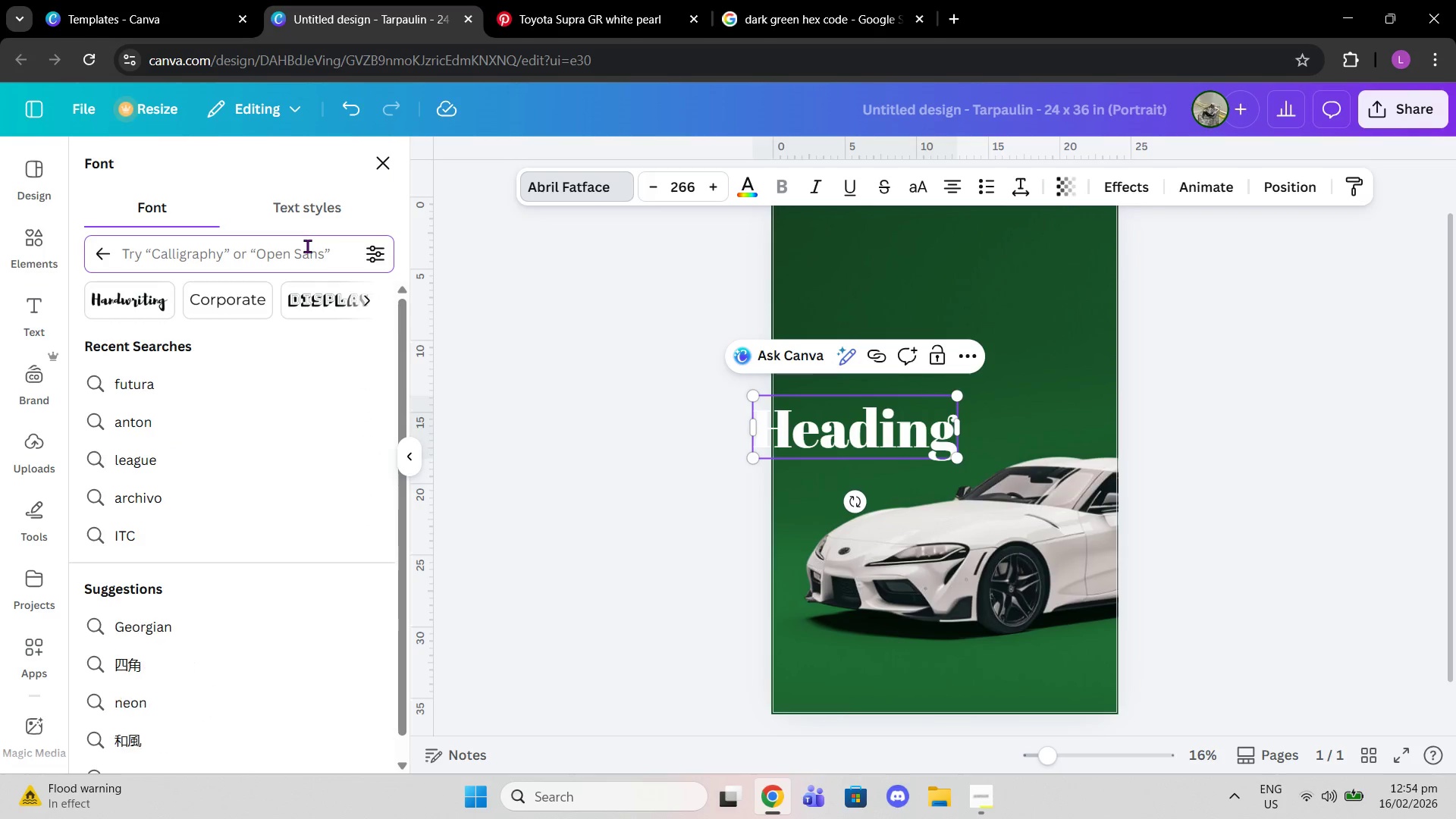 
type(playfaire)
key(Backspace)
 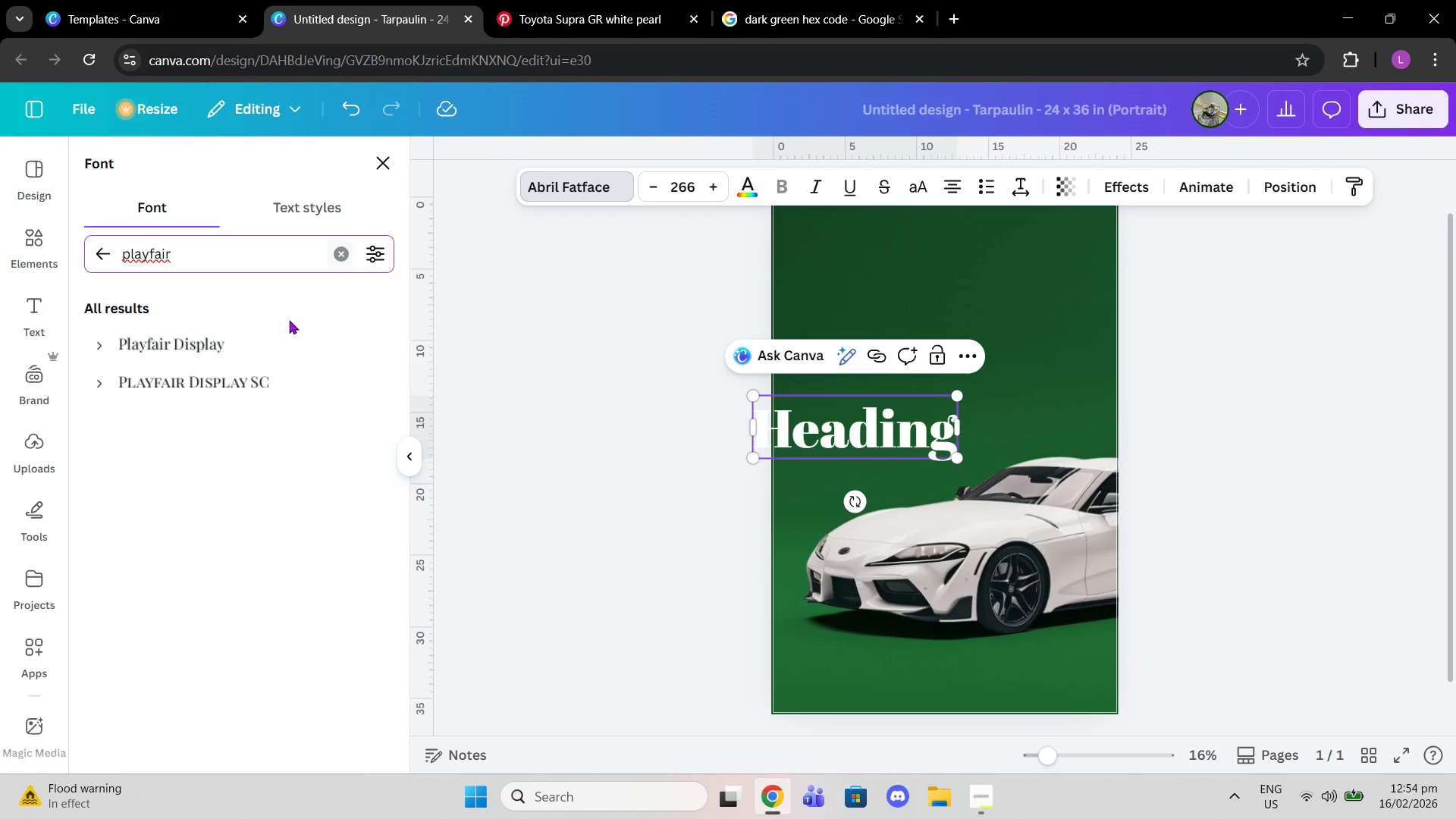 
left_click([278, 340])
 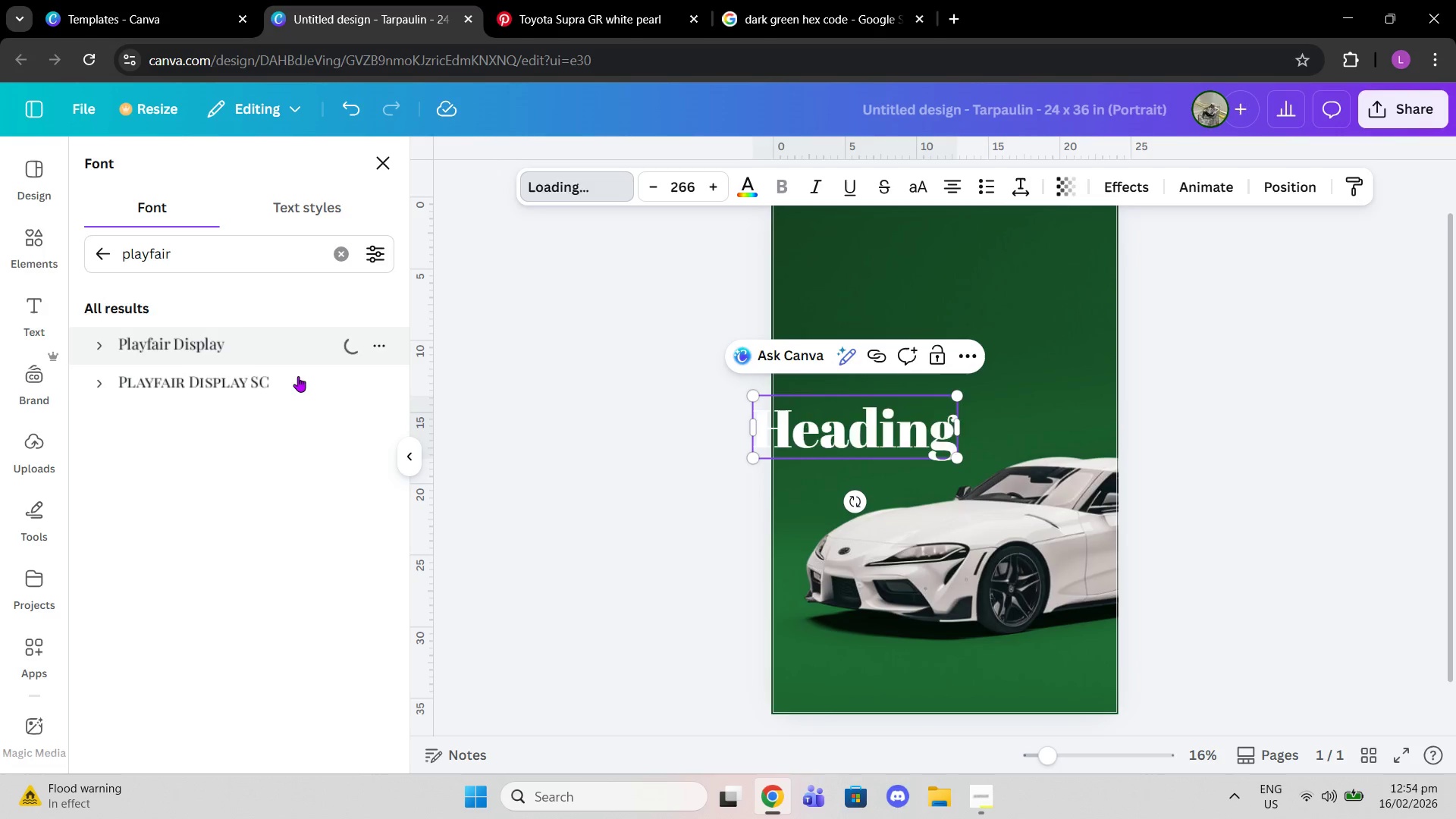 
left_click([298, 376])
 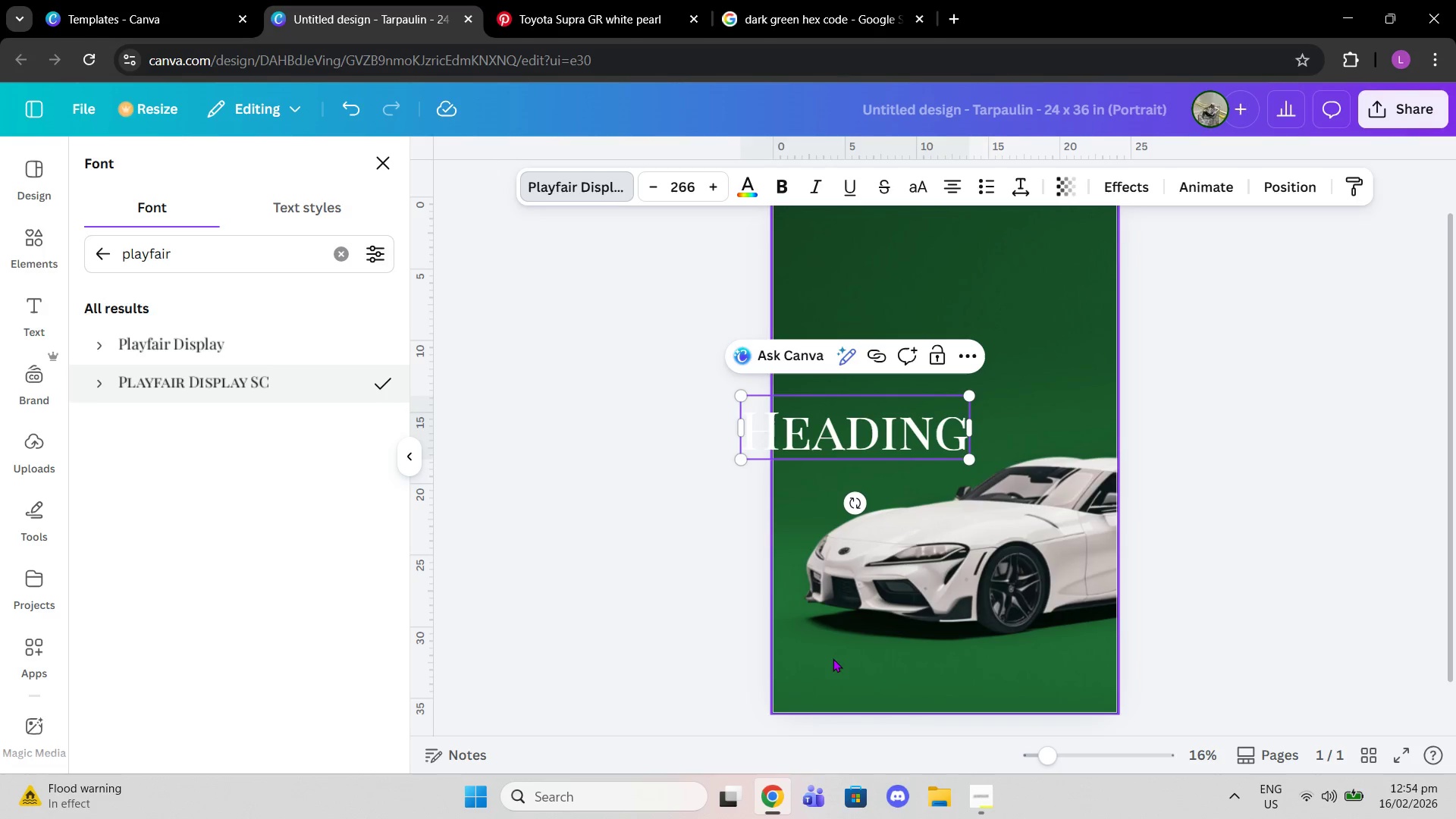 
left_click([993, 817])